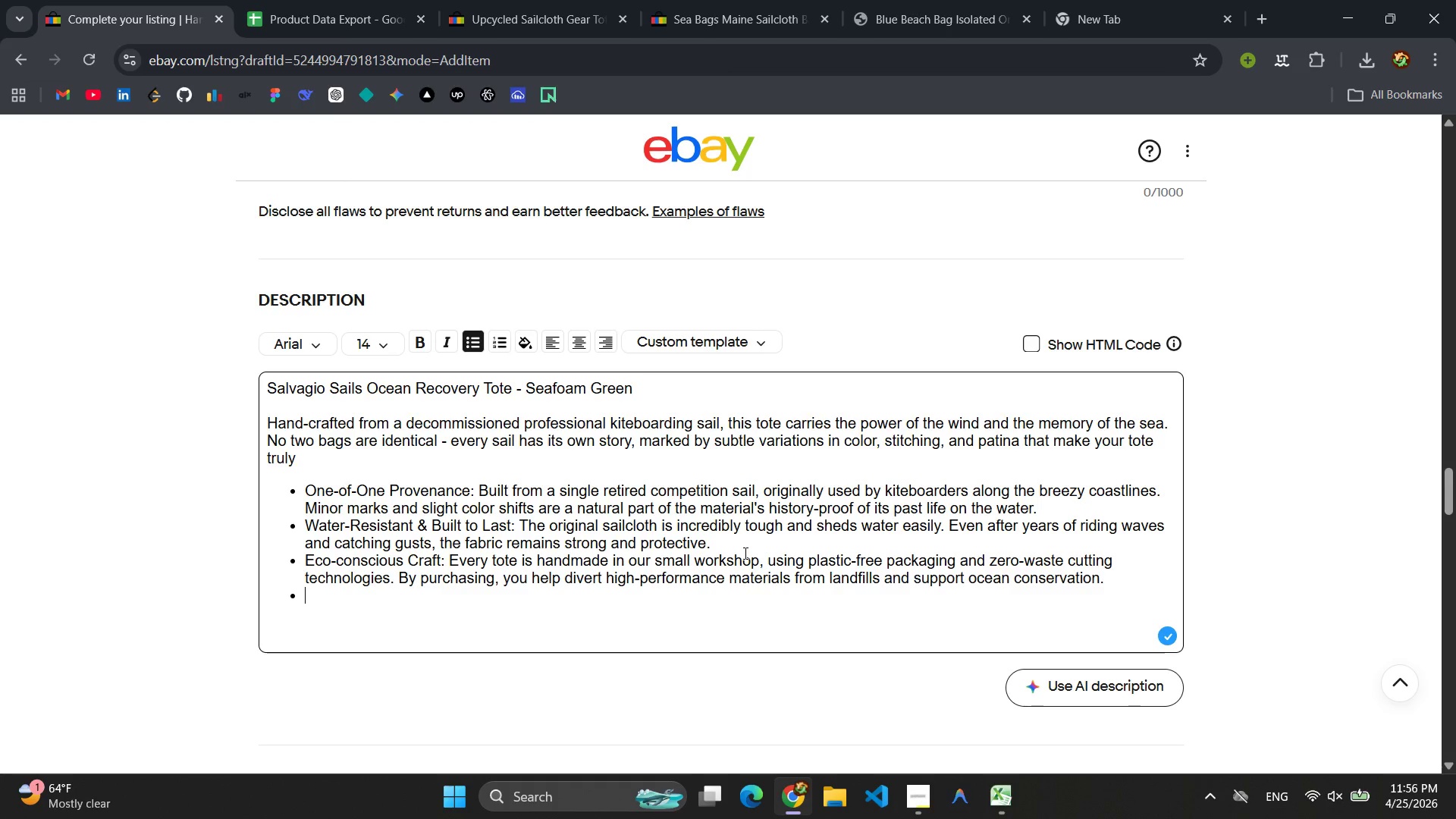 
wait(5.62)
 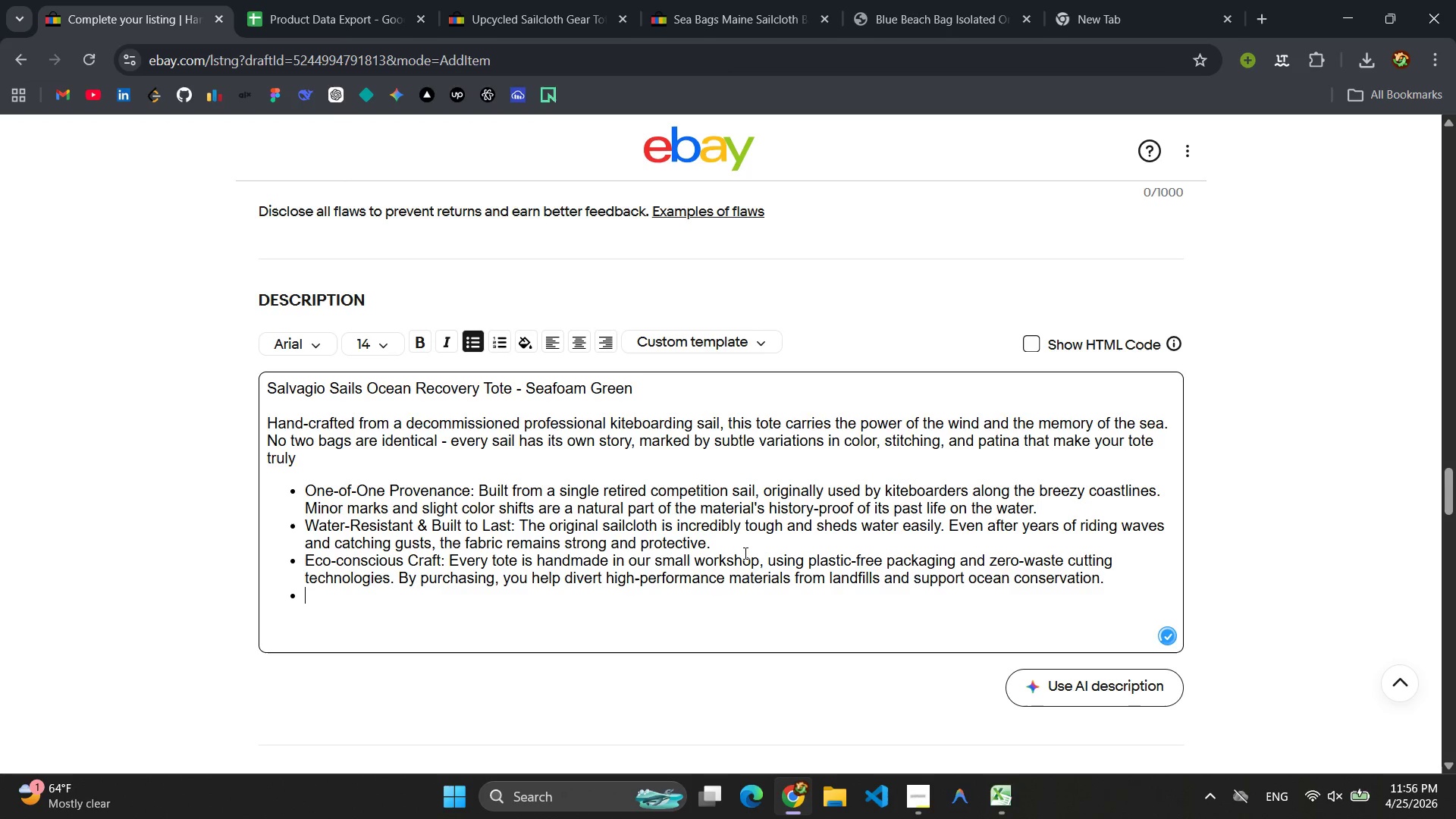 
type(pr)
key(Backspace)
key(Backspace)
type(Practical Dimensions )
key(Backspace)
type(")
key(Backspace)
type(: )
 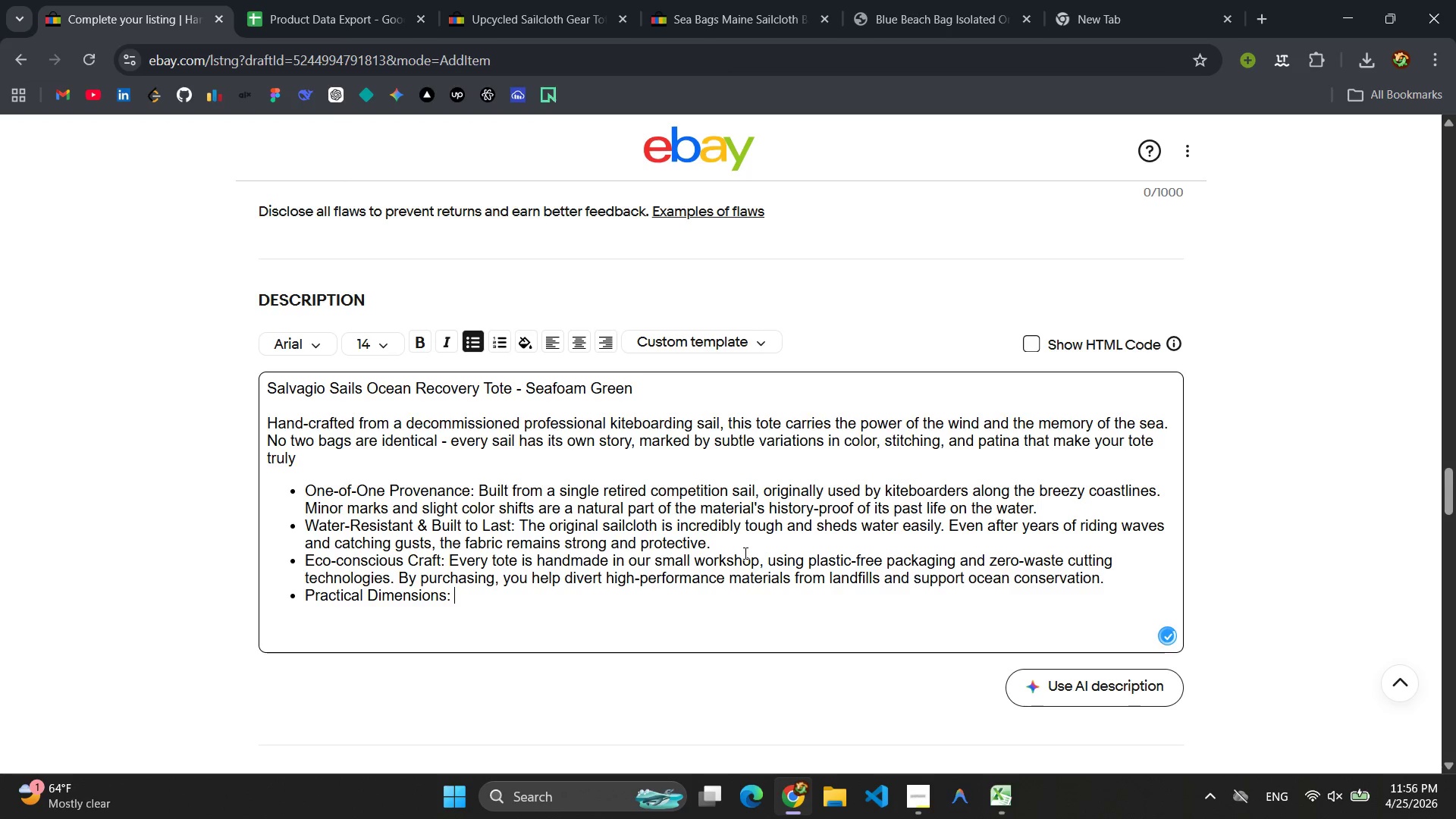 
wait(5.56)
 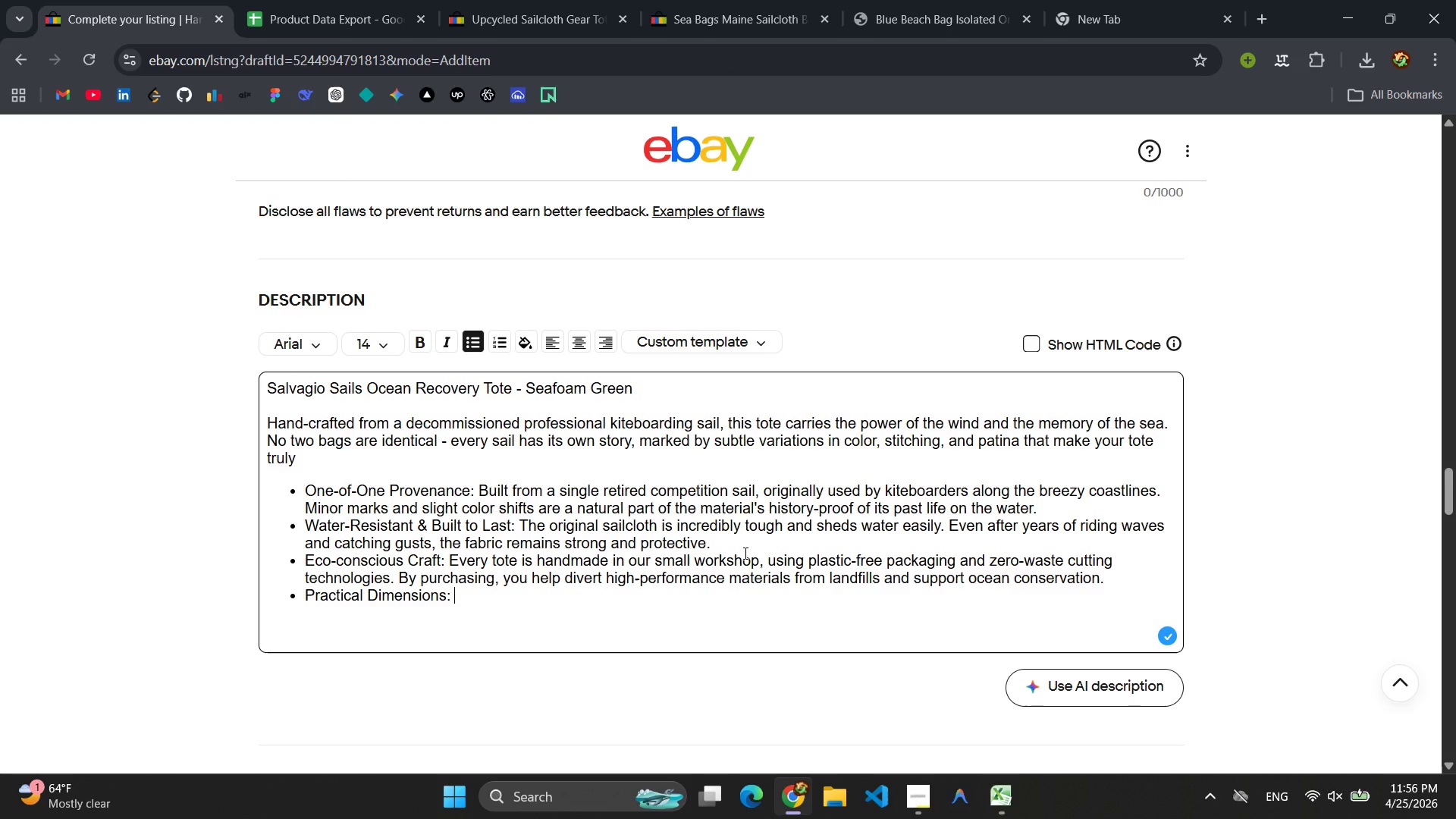 
left_click([358, 9])
 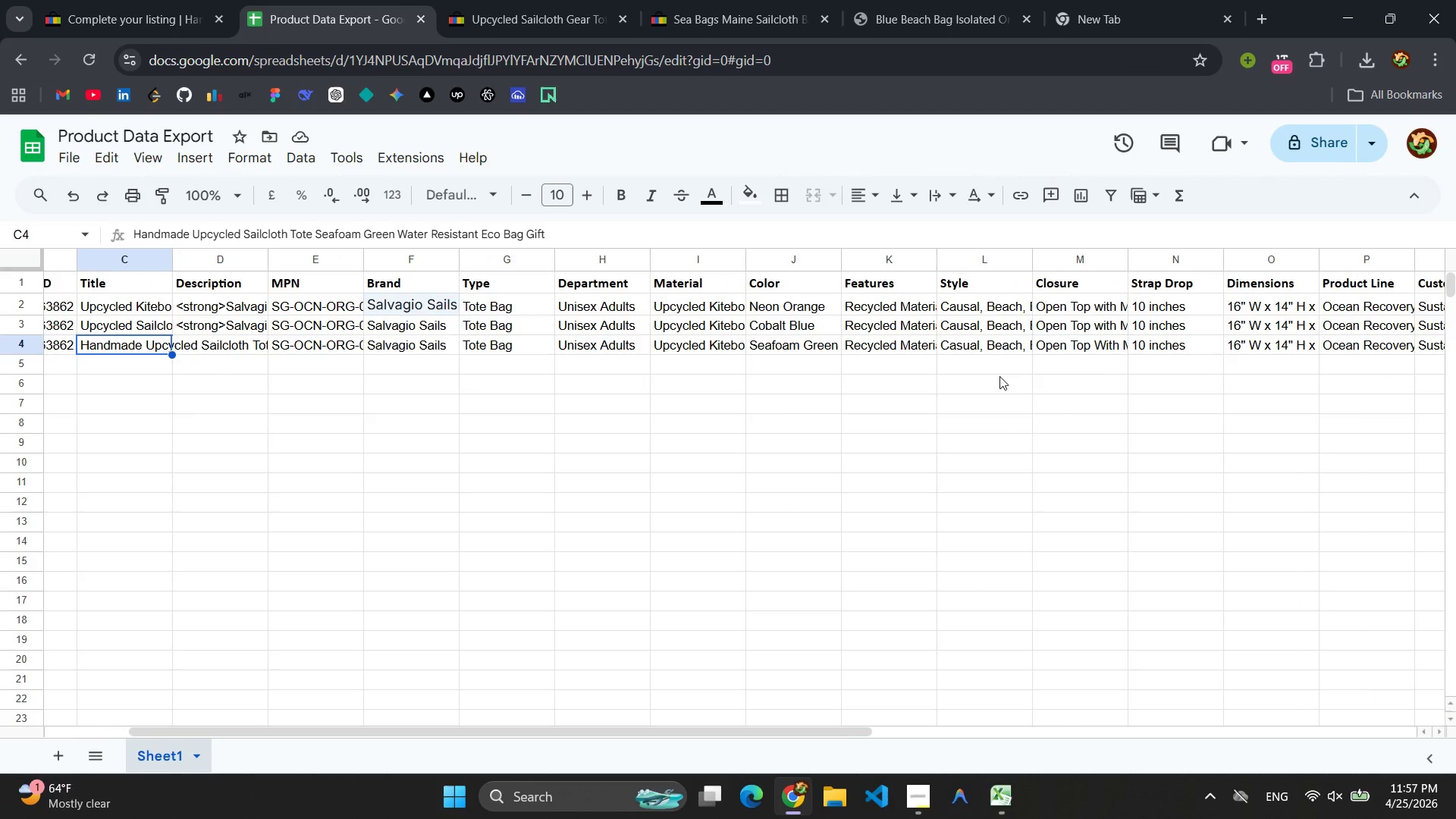 
wait(8.51)
 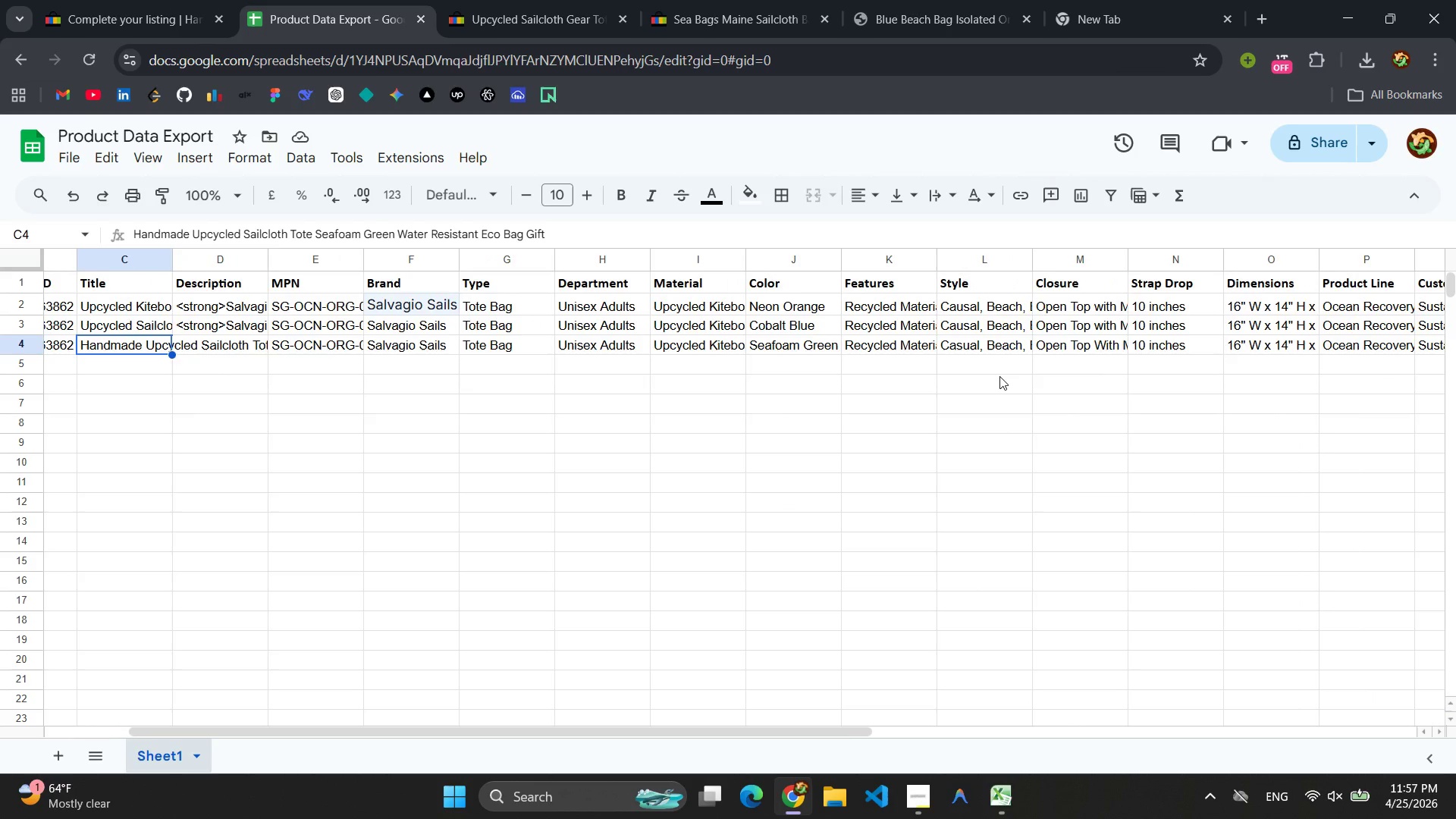 
double_click([850, 338])
 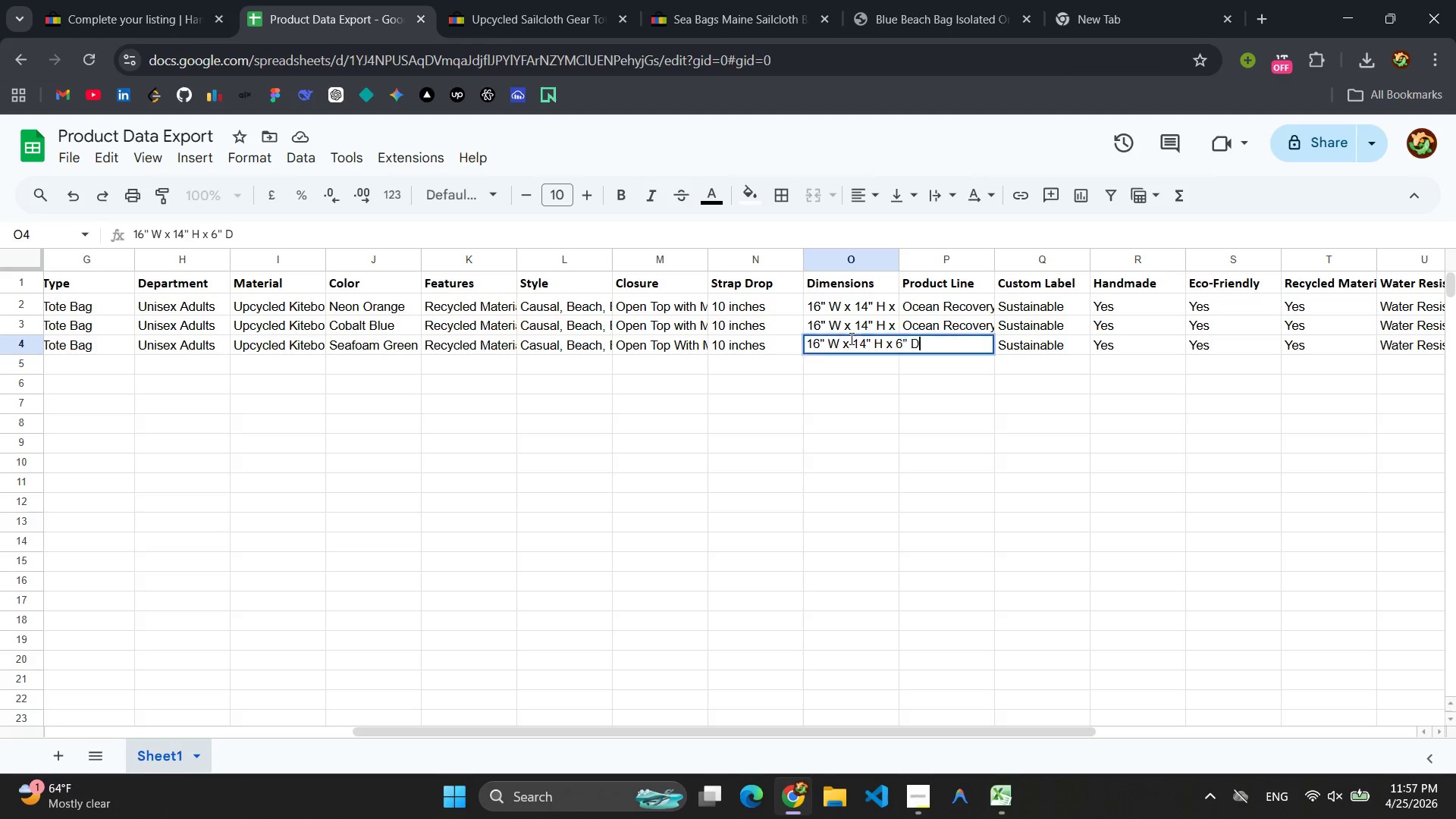 
triple_click([850, 338])
 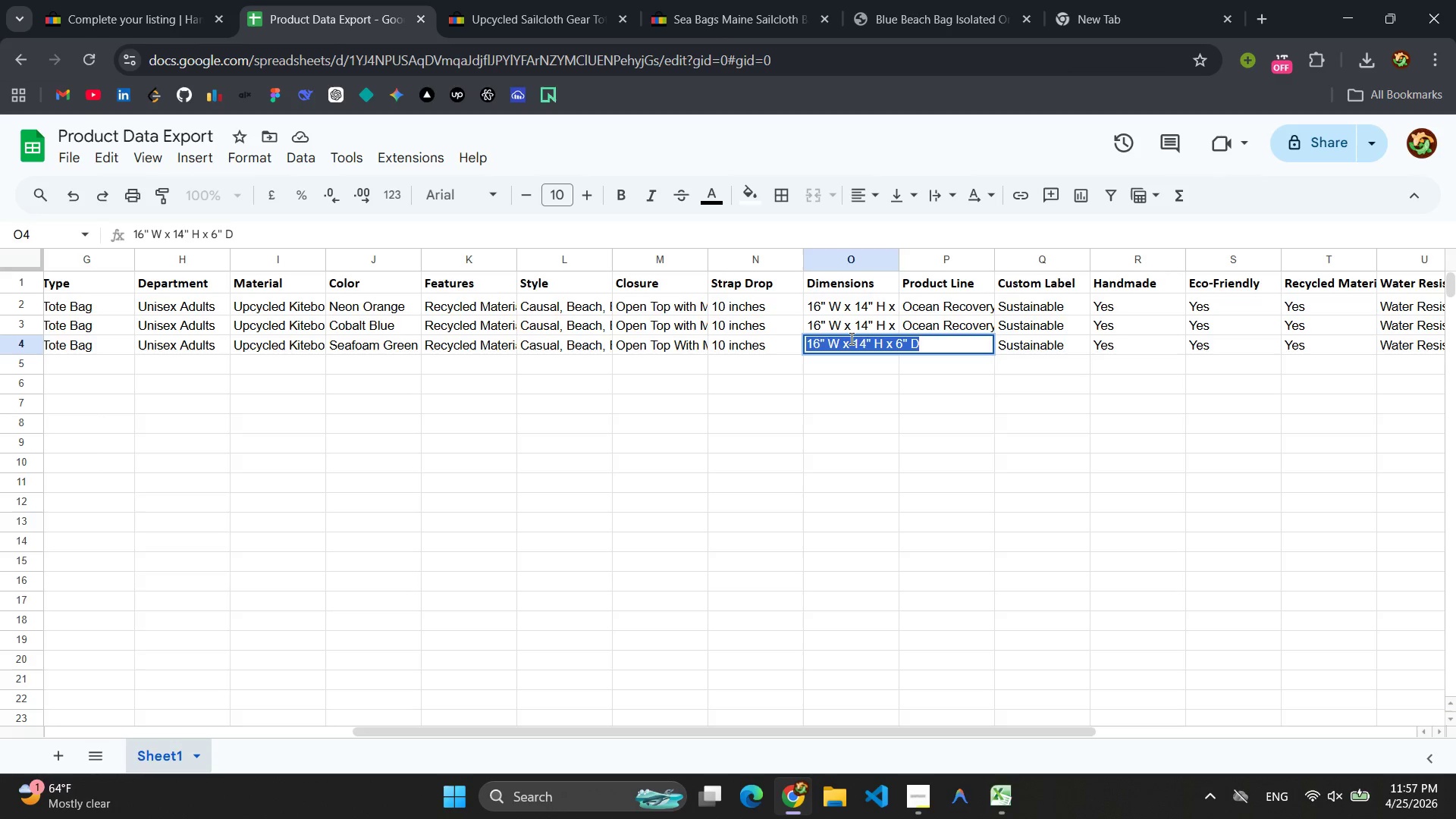 
triple_click([850, 338])
 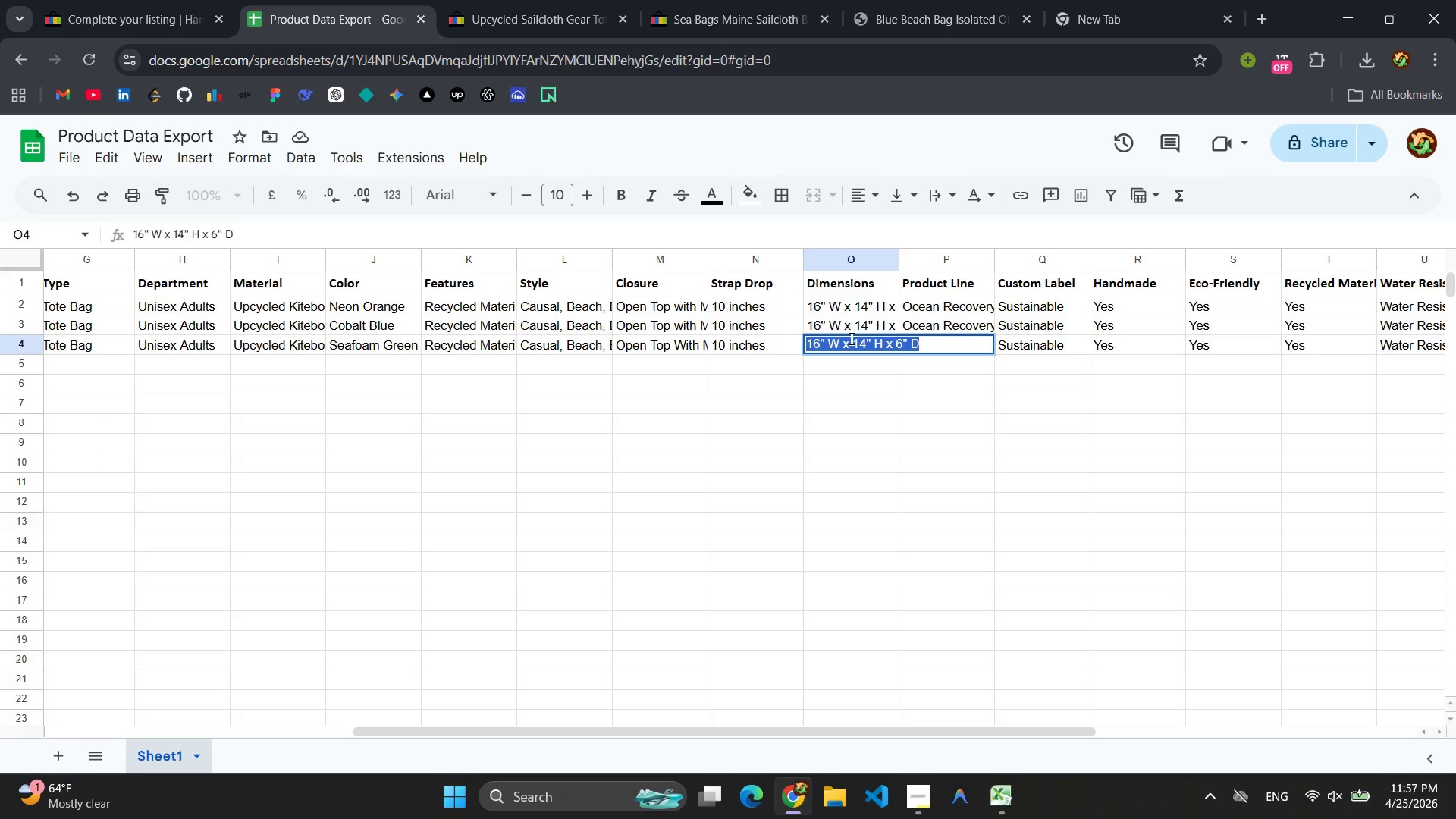 
key(Control+C)
 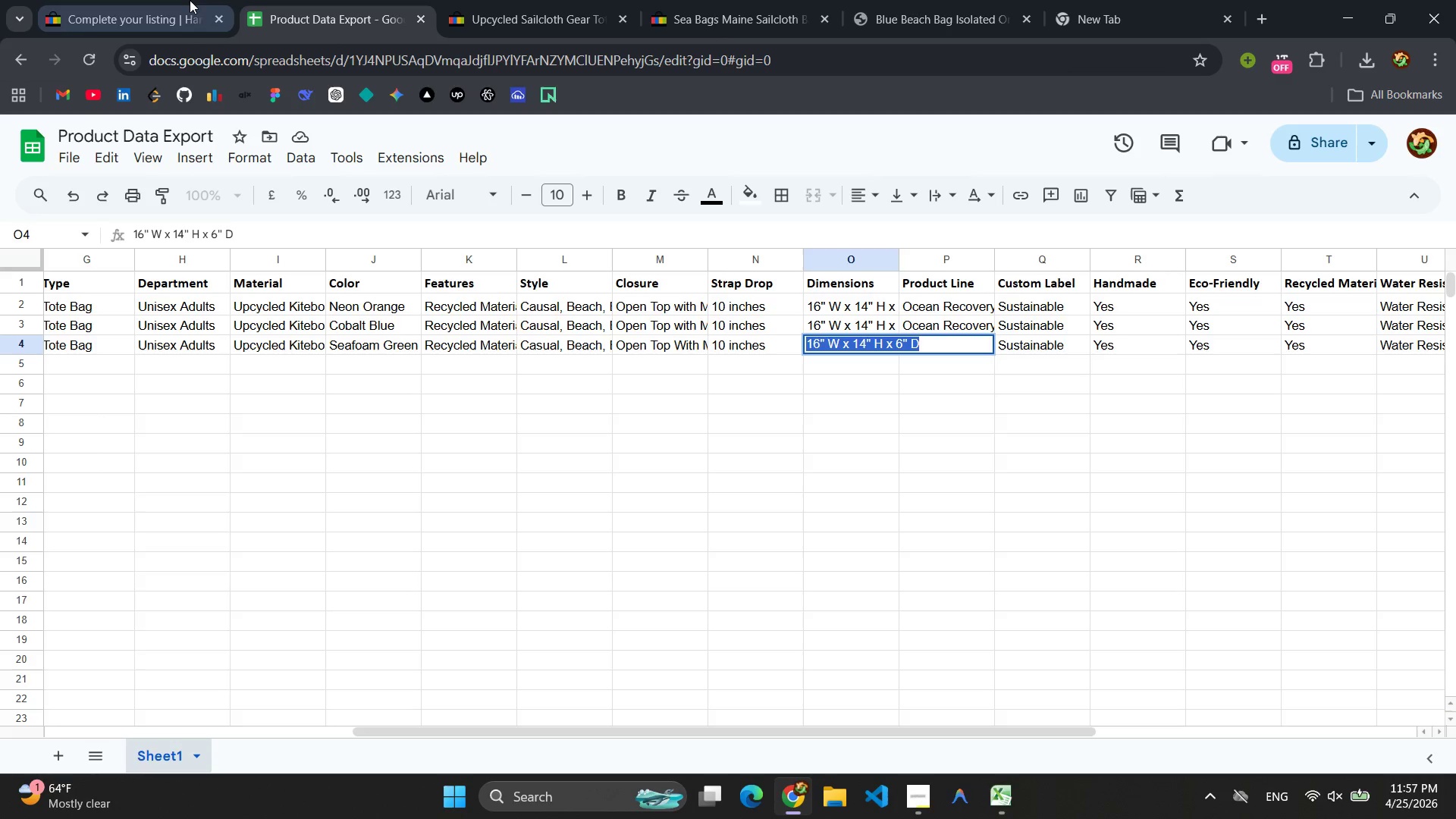 
left_click([187, 0])
 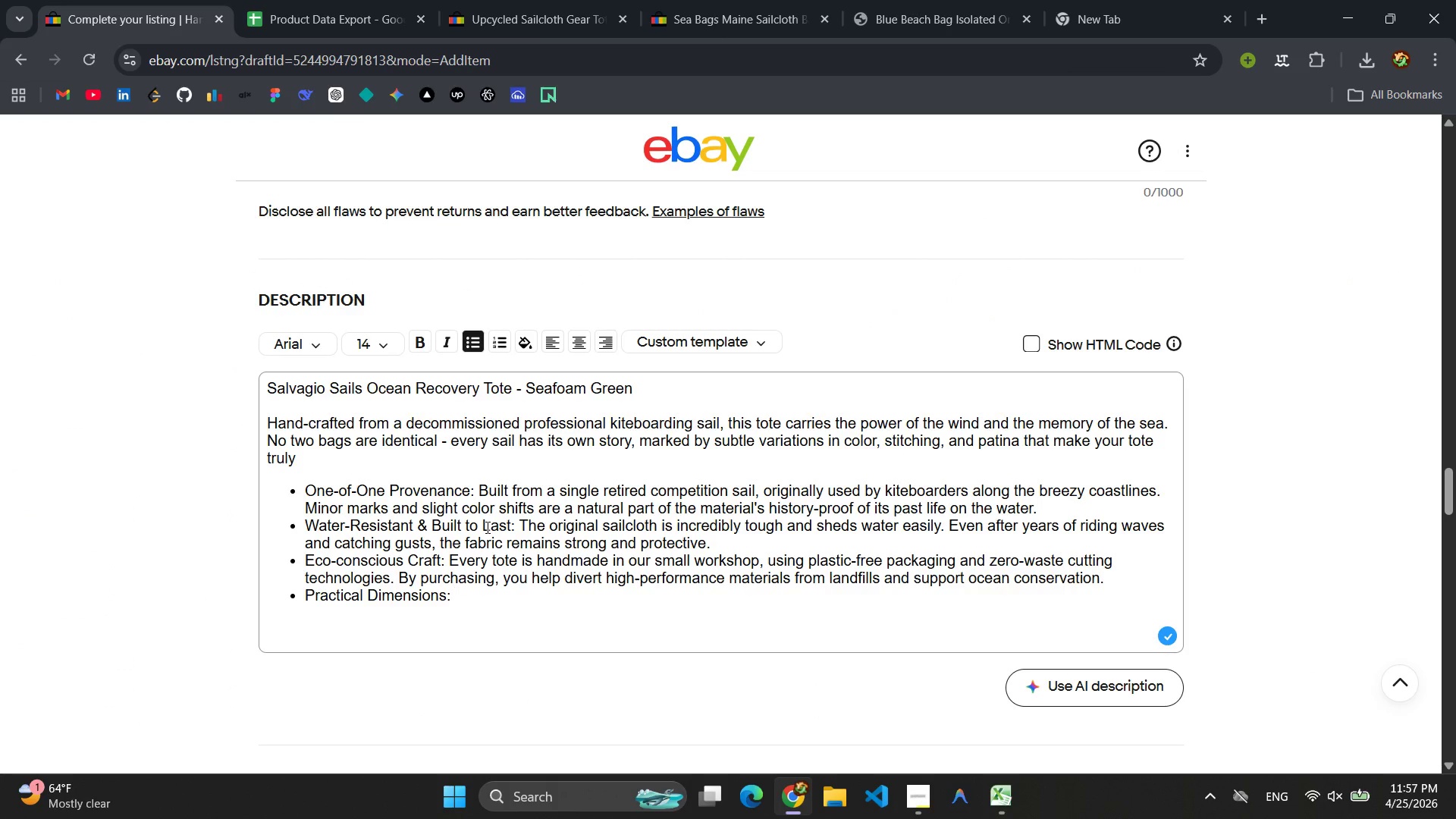 
key(Control+V)
 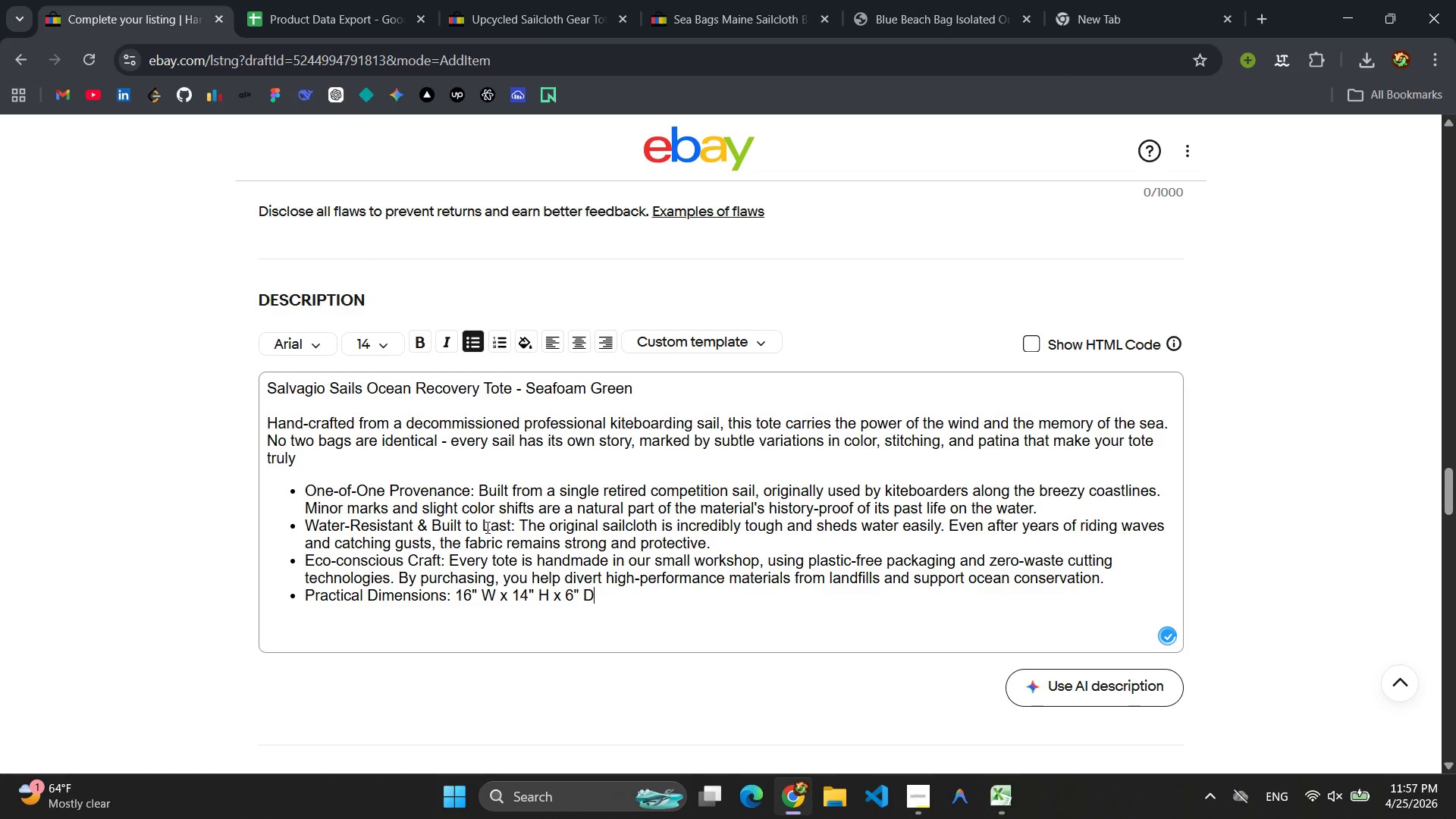 
type( deep, with a 10" strap drop.)
 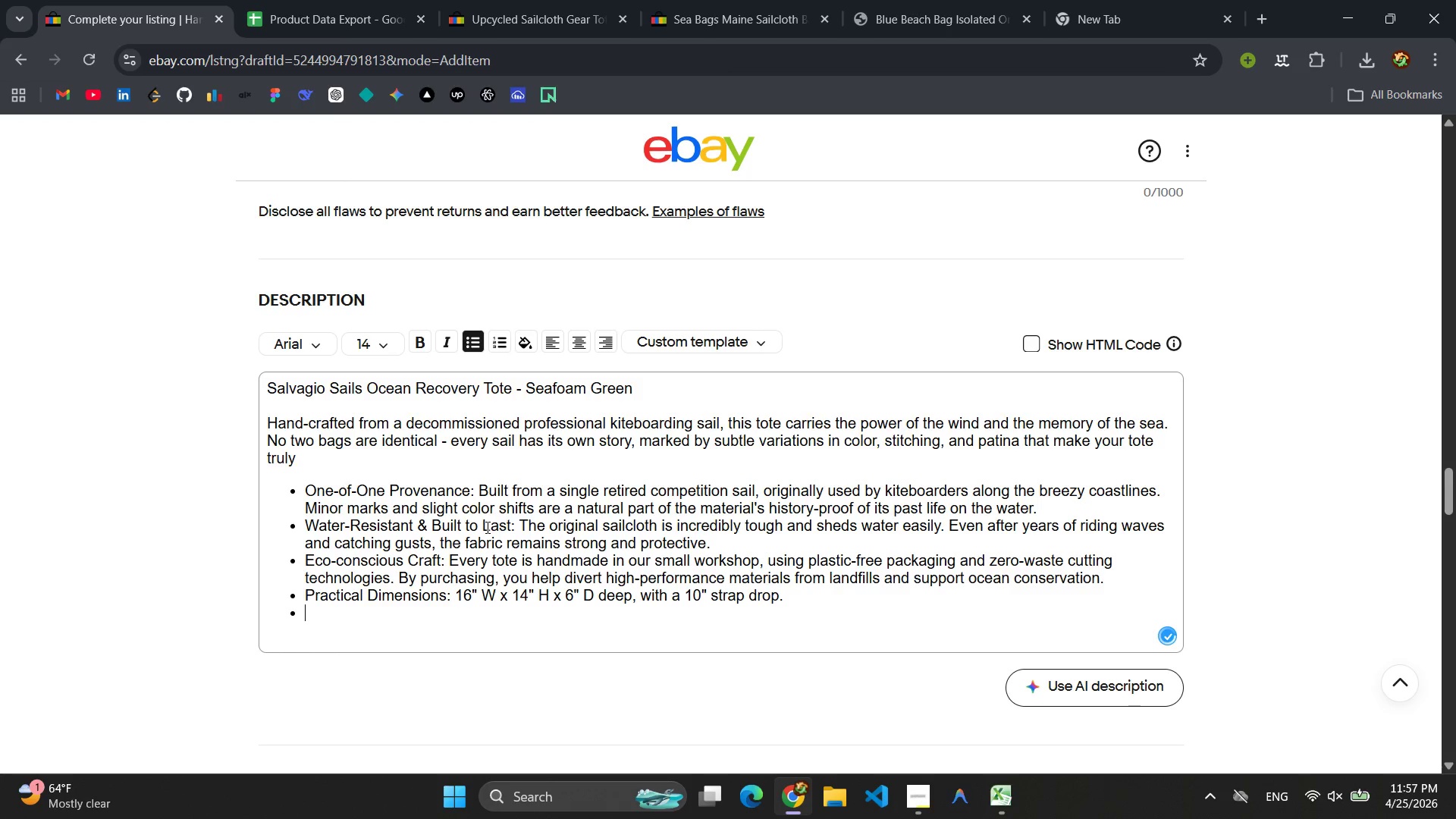 
 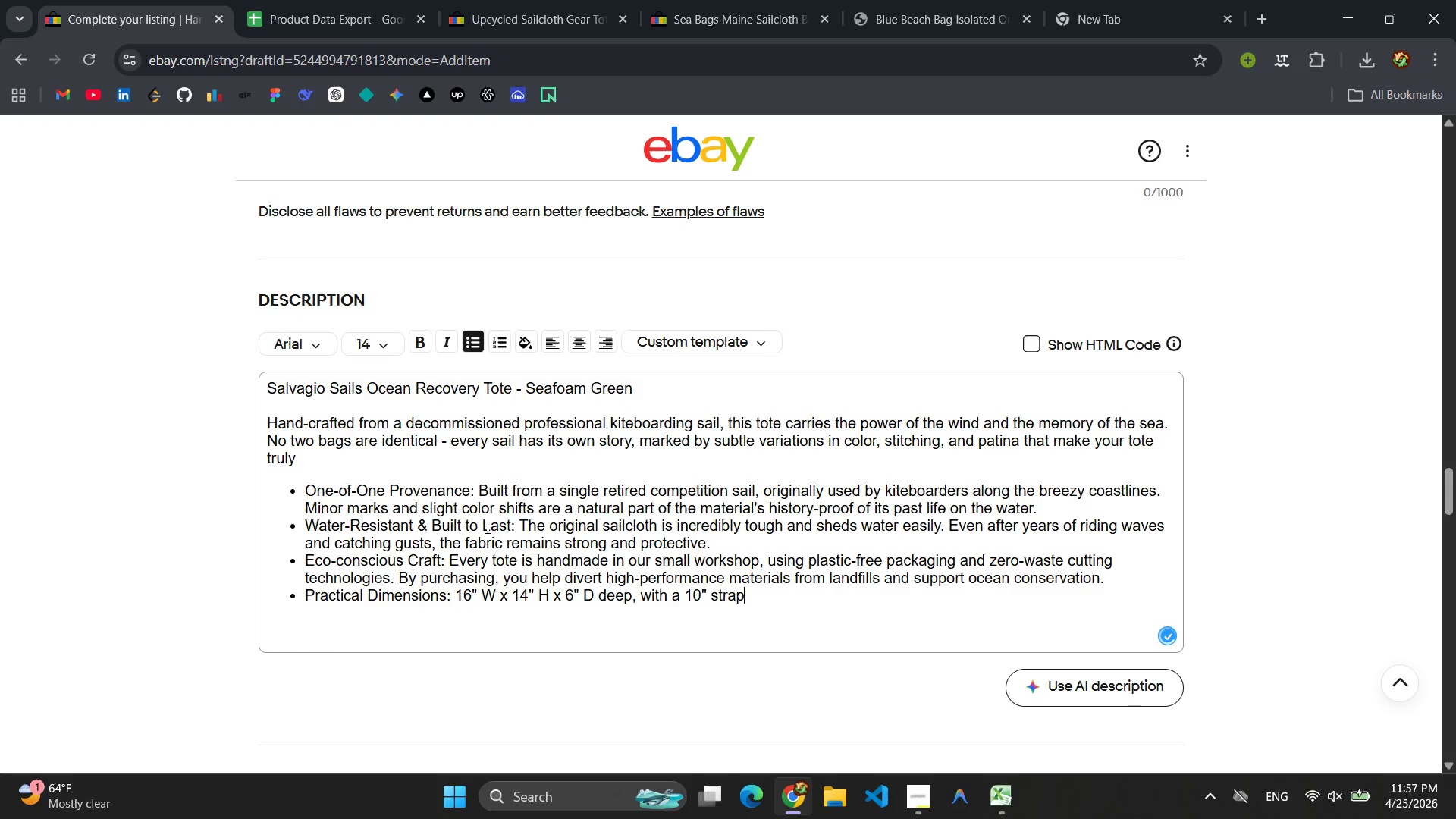 
key(Enter)
 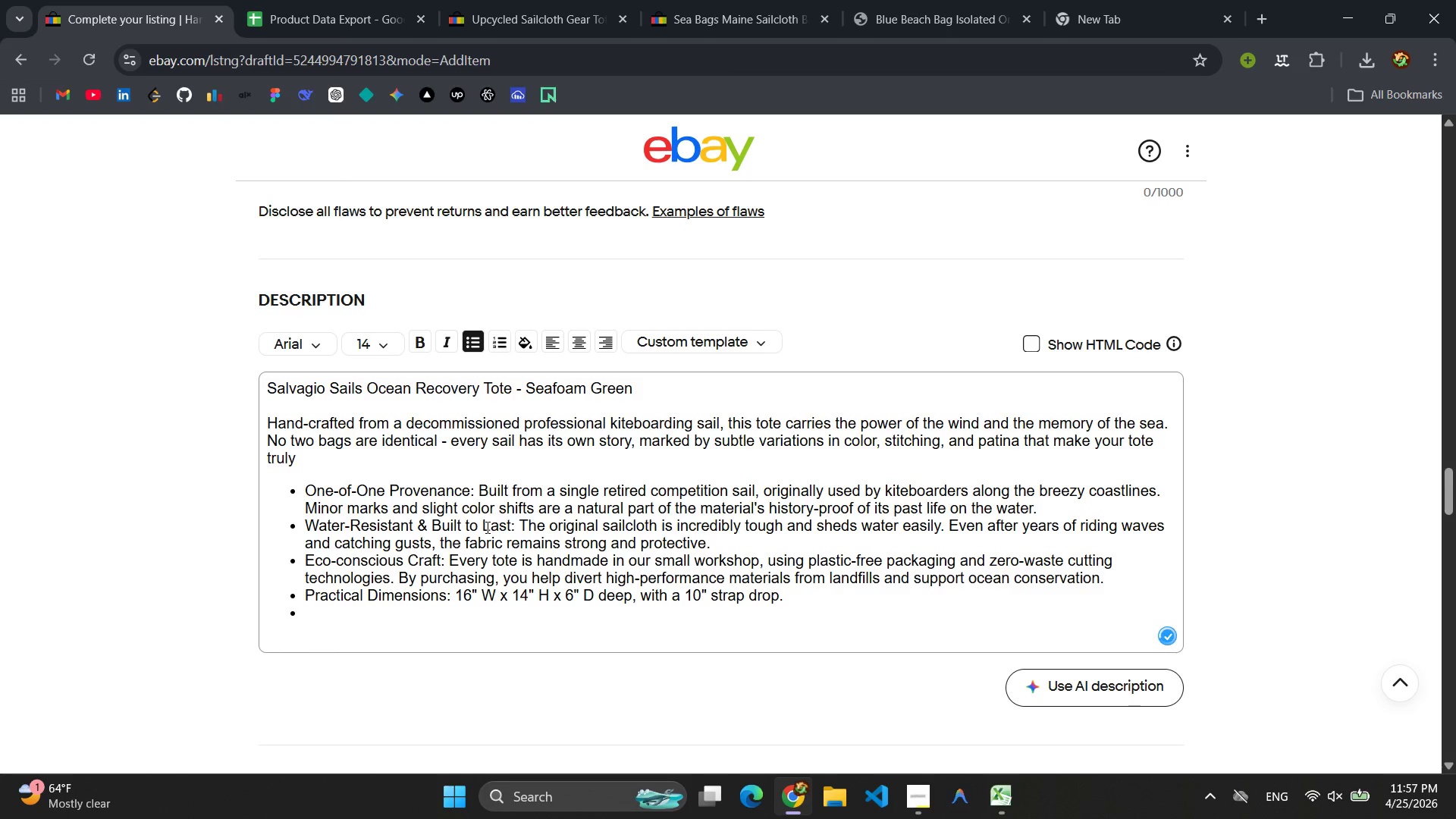 
key(Backspace)
type( Fits a laptop, groceries )
key(Backspace)
type(, beach ger)
key(Backspace)
type(ar, or a weekend change of cloh)
key(Backspace)
type(thes )
key(Backspace)
type(.)
 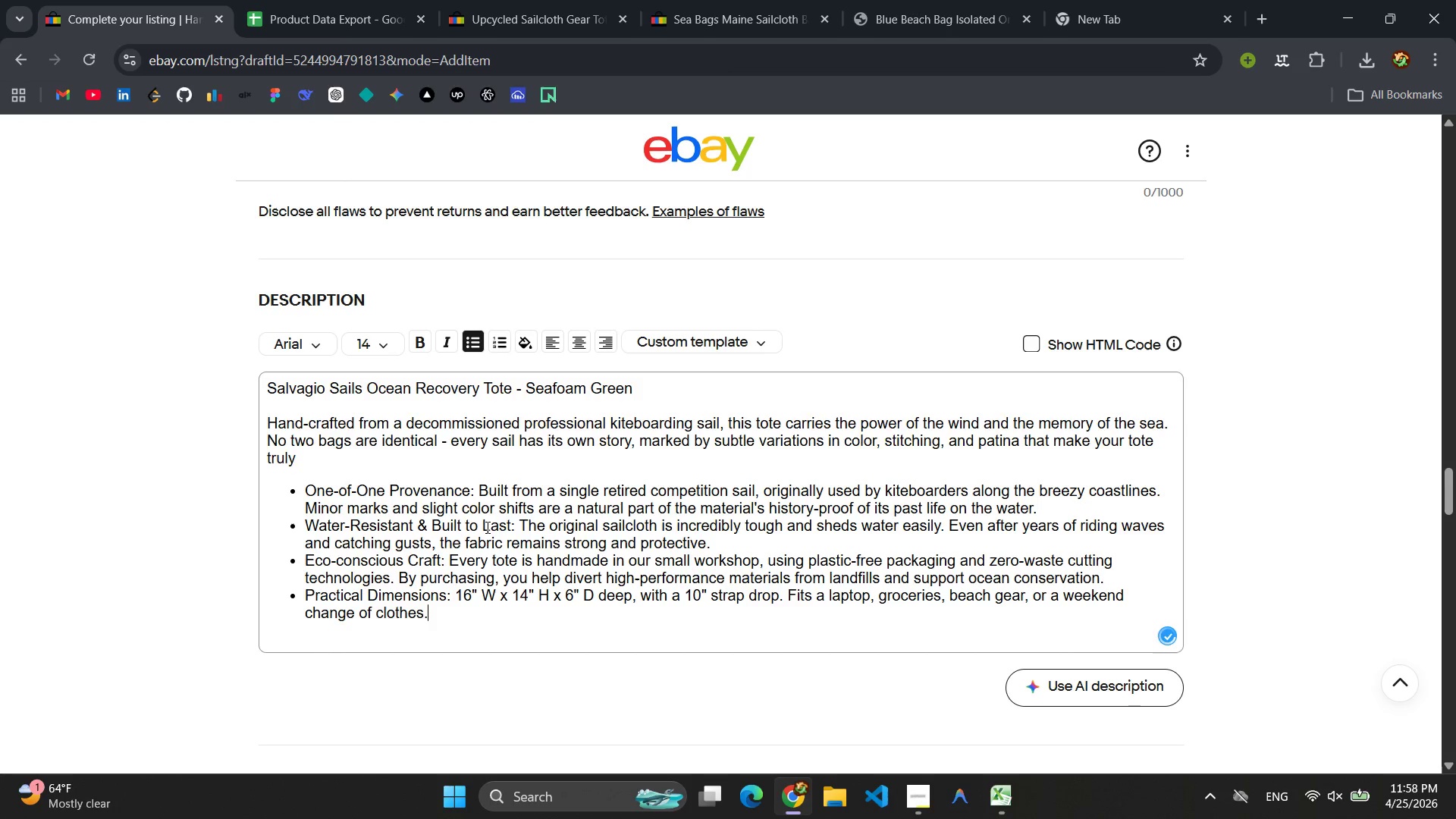 
key(Enter)
 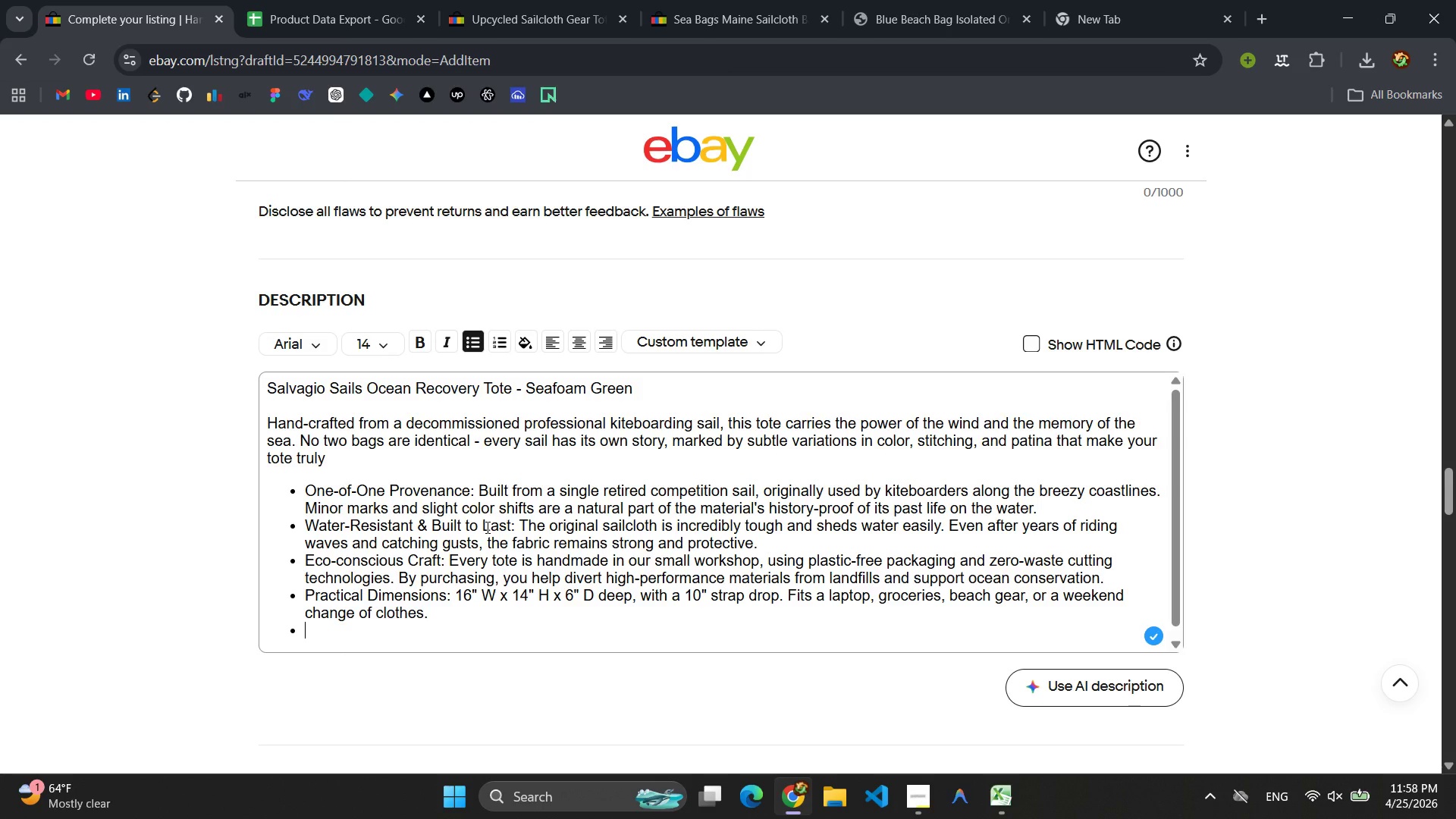 
type(10% fpr t)
key(Backspace)
key(Backspace)
key(Backspace)
key(Backspace)
type(or the Ocean: This listing is a part of eBa)
 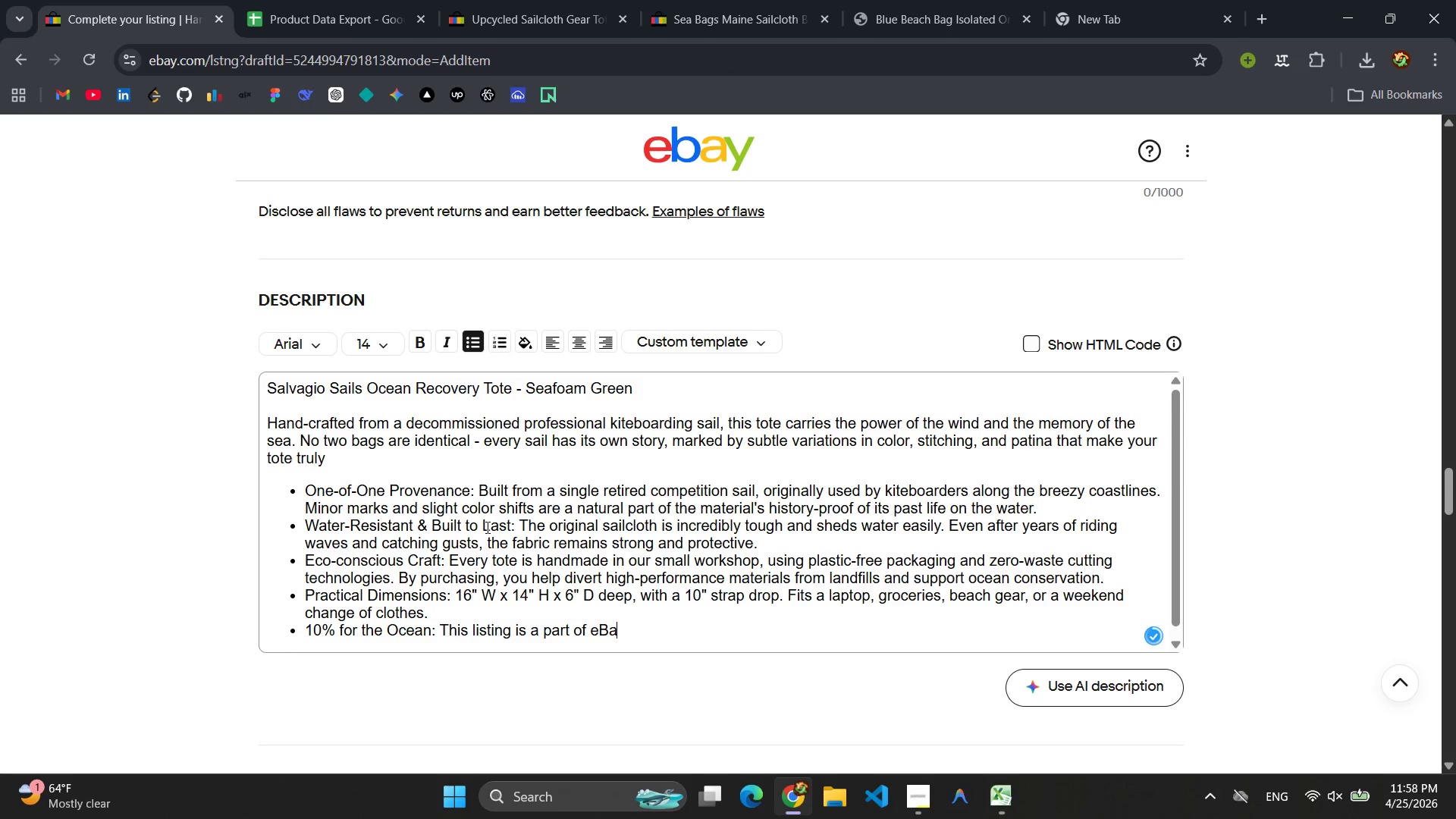 
type(y for charity)
key(Backspace)
key(Backspace)
key(Backspace)
key(Backspace)
key(Backspace)
key(Backspace)
key(Backspace)
type(Chartity)
key(Backspace)
key(Backspace)
key(Backspace)
key(Backspace)
type(ity. Ten pers)
key(Backspace)
type(cent fo the salse )
key(Backspace)
key(Backspace)
key(Backspace)
type(es )
key(Backspace)
key(Backspace)
type( price will be donated o)
key(Backspace)
type(to ocean conservaton)
key(Backspace)
key(Backspace)
type(oo)
key(Backspace)
key(Backspace)
type(ion work )
key(Backspace)
type(.)
 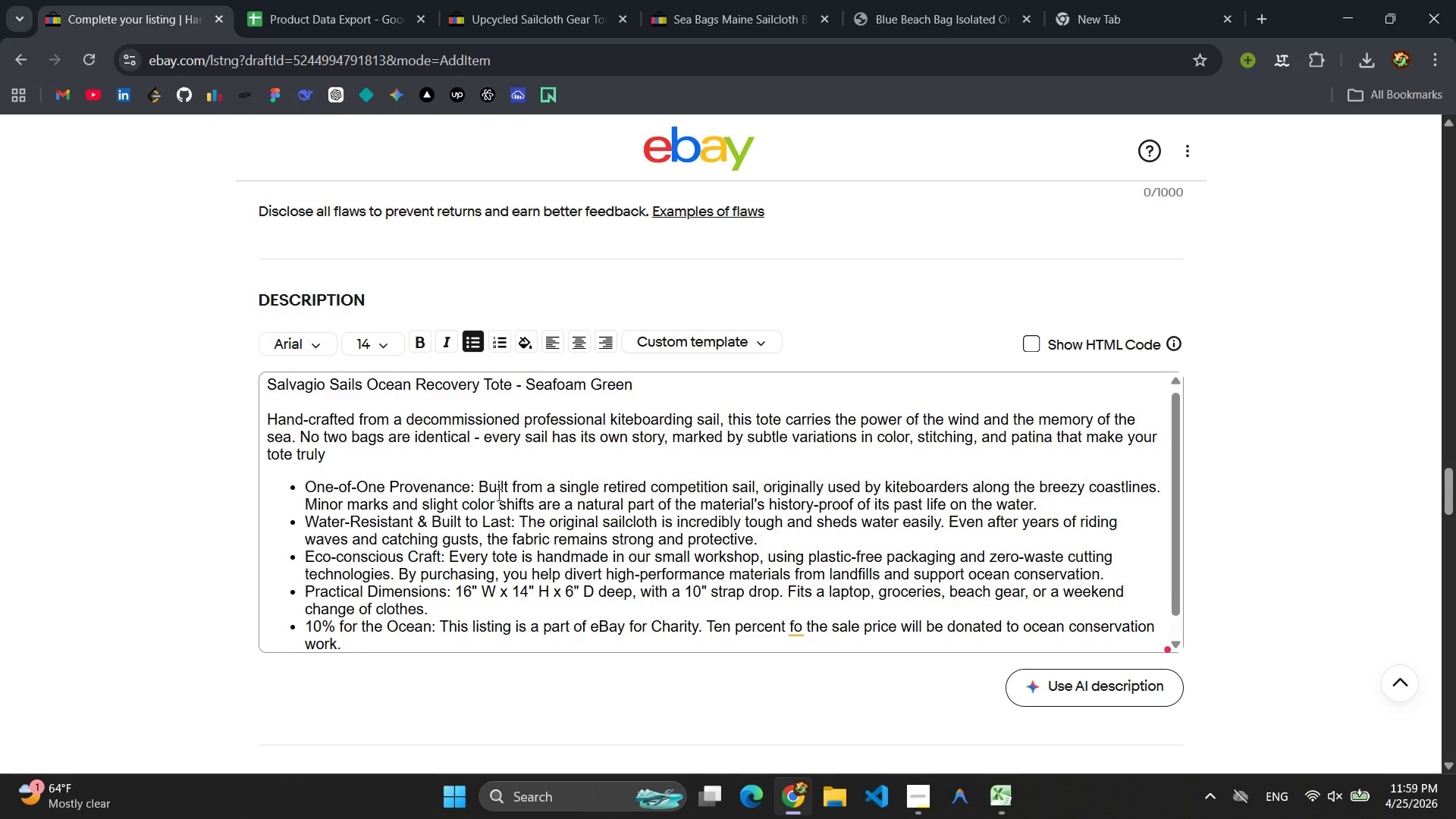 
key(Enter)
 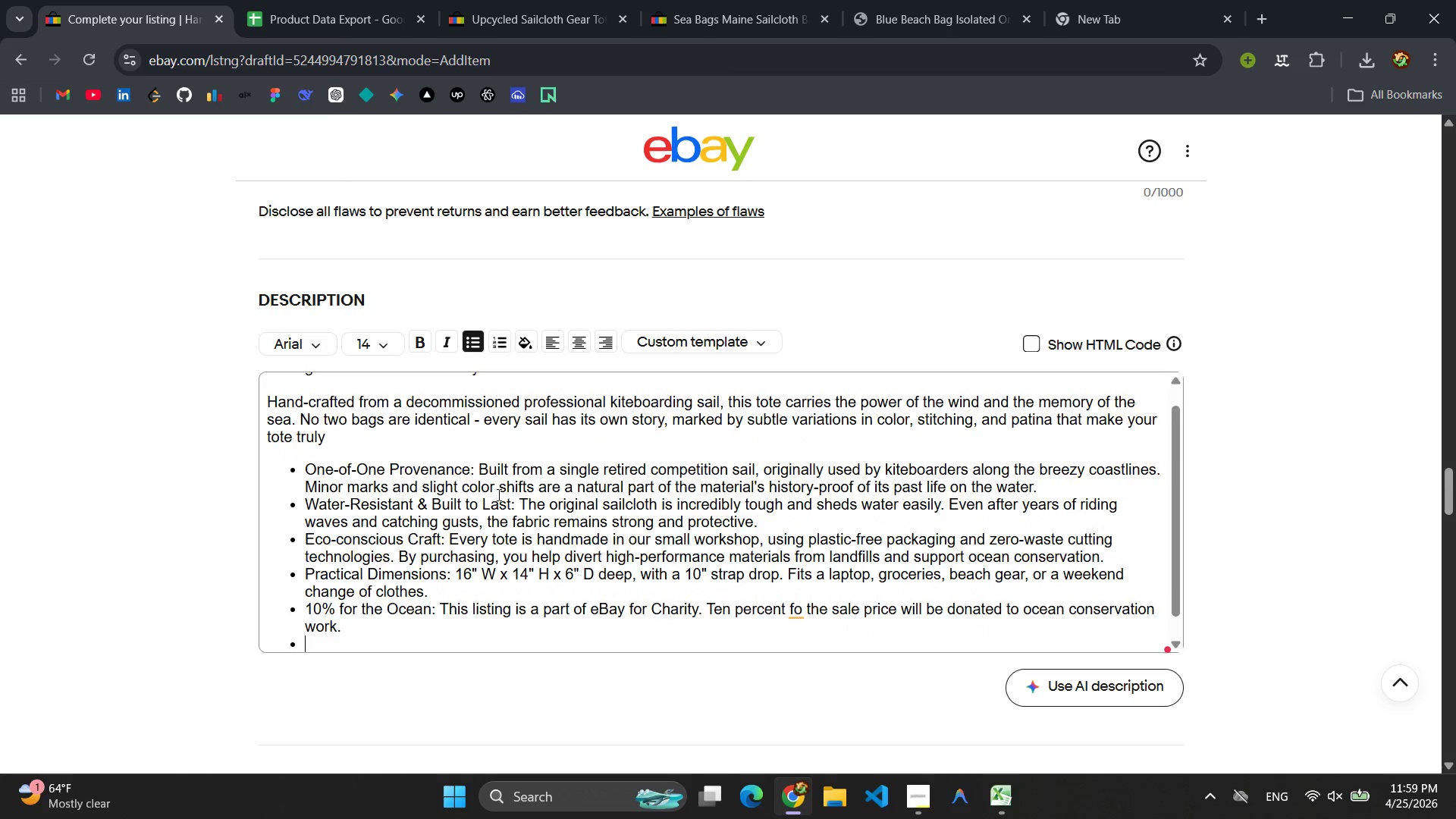 
key(Enter)
 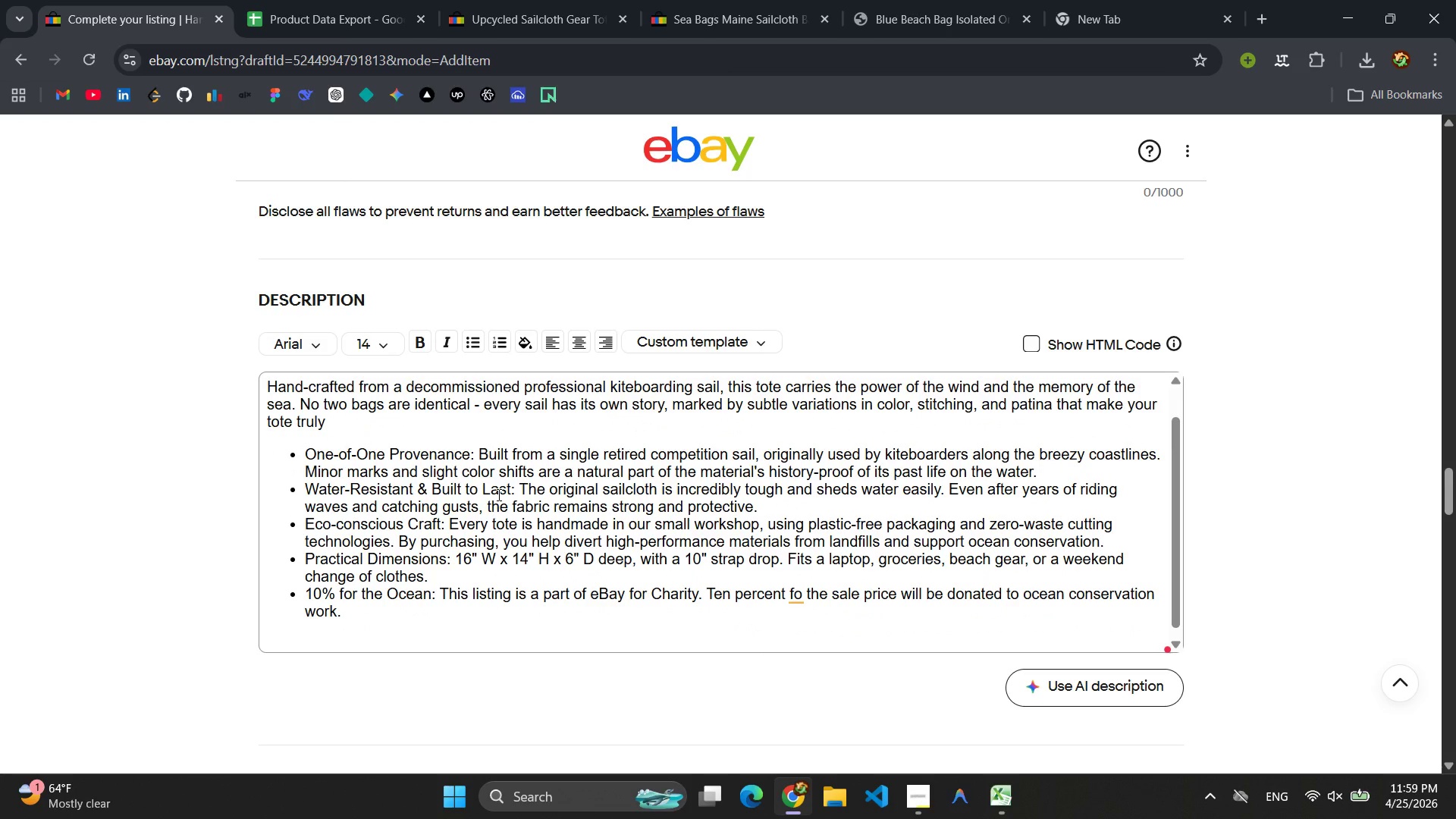 
type(Care: Hand wash with mild soap and line dry. Do not touch )
key(Backspace)
type(machine wash.)
 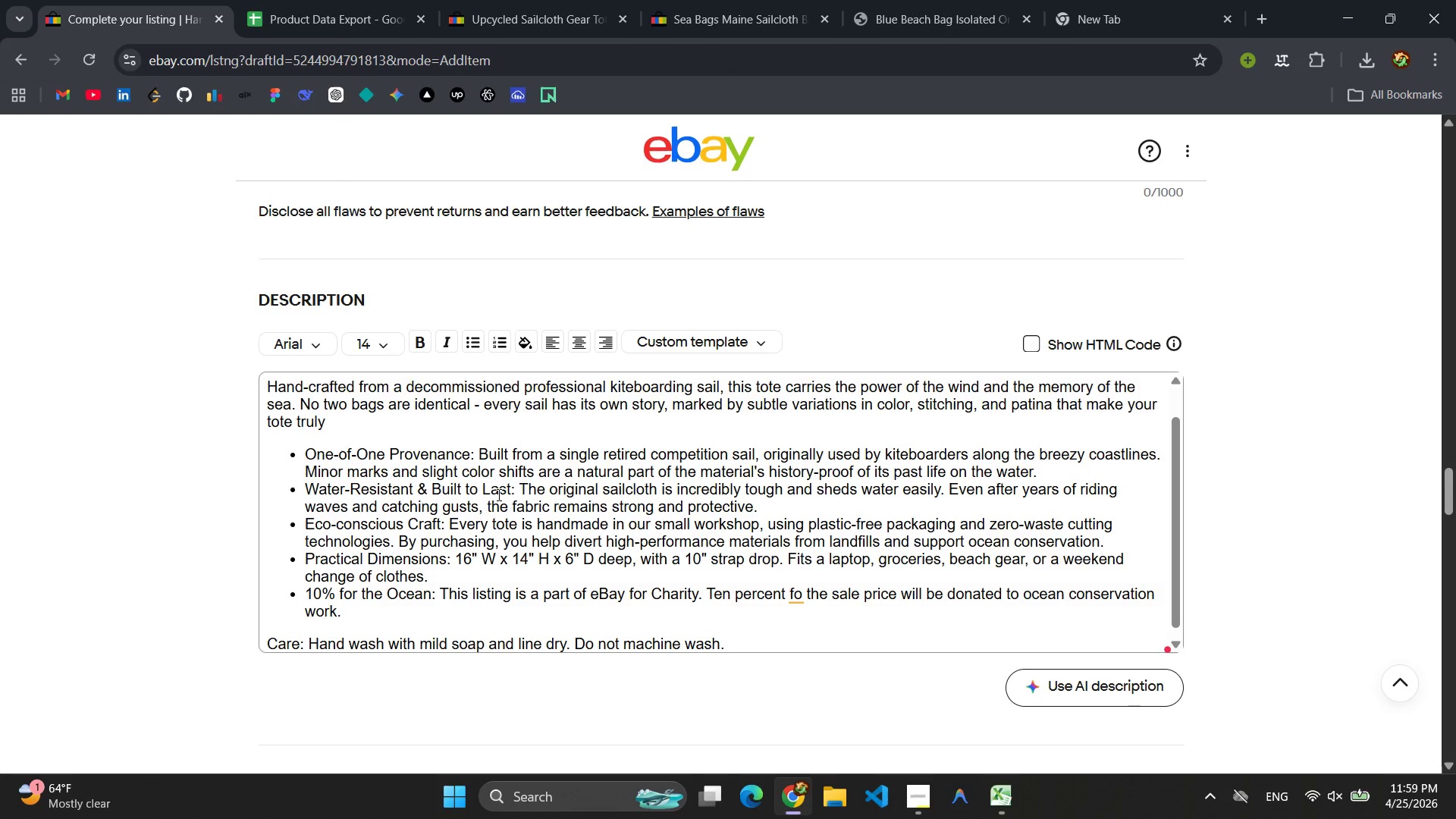 
key(Enter)
 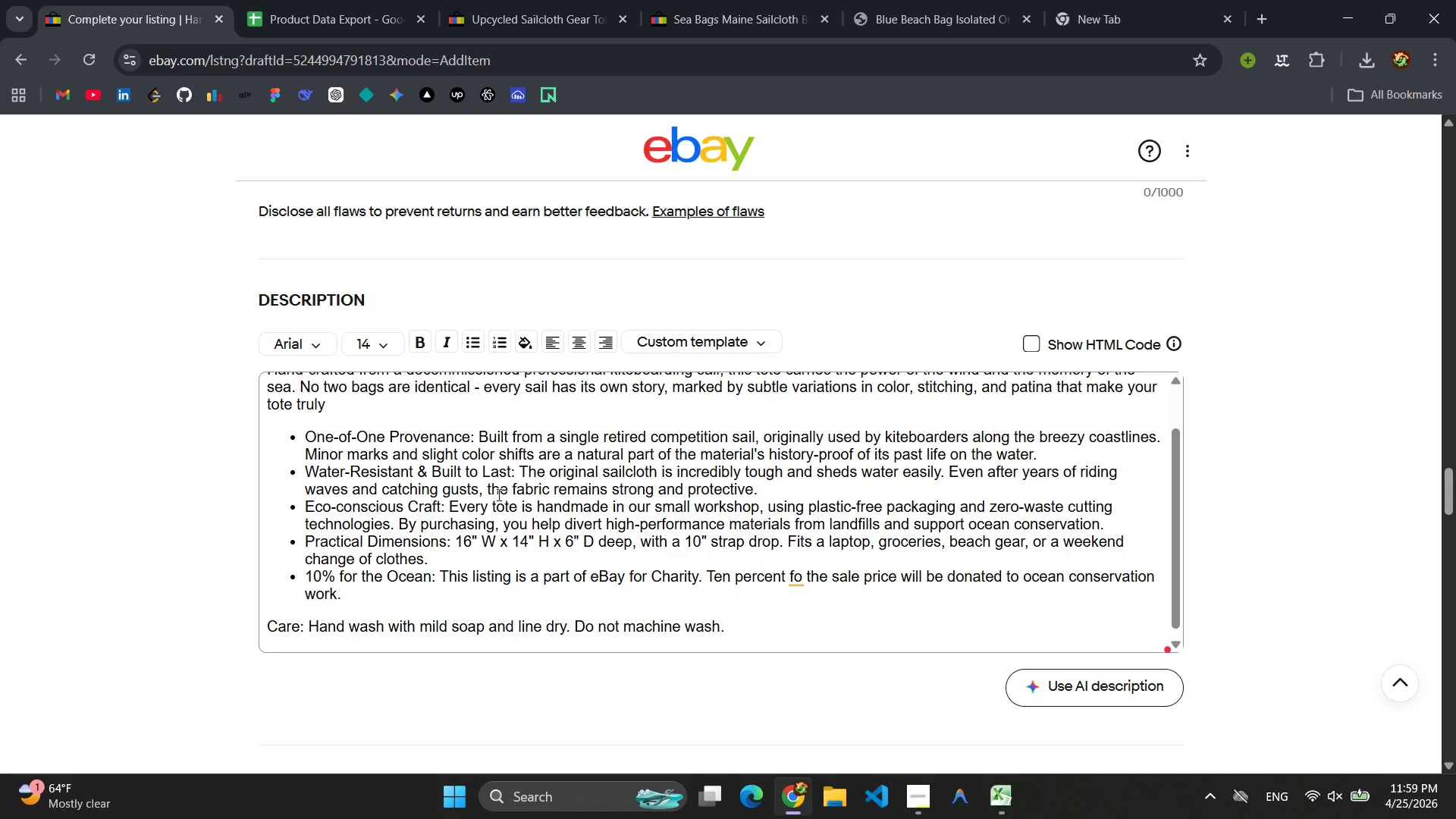 
key(Enter)
 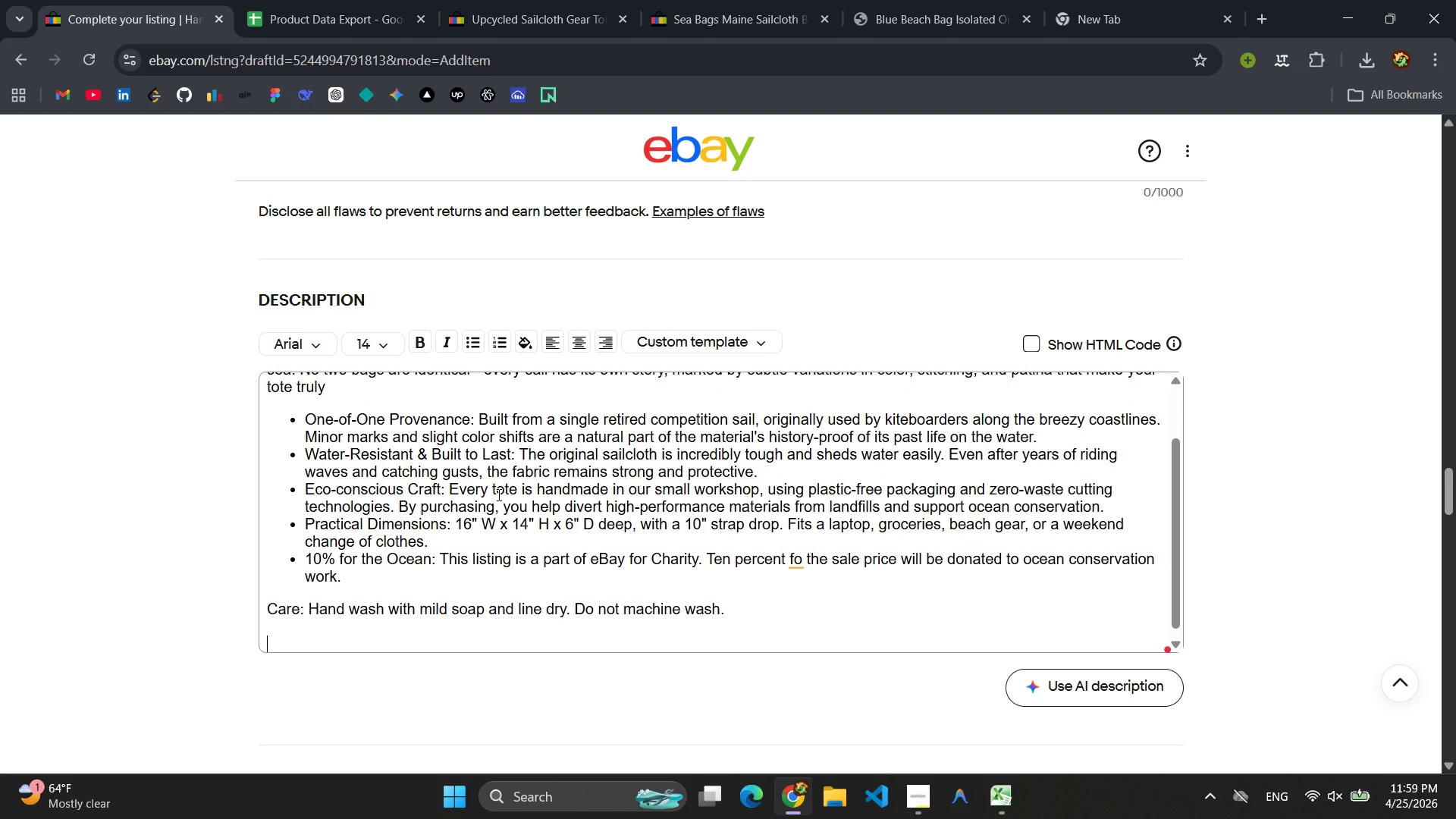 
type(SSh)
key(Backspace)
key(Backspace)
type(hipping: We ship plac)
key(Backspace)
type(sticf)
key(Backspace)
type(f)
key(Backspace)
 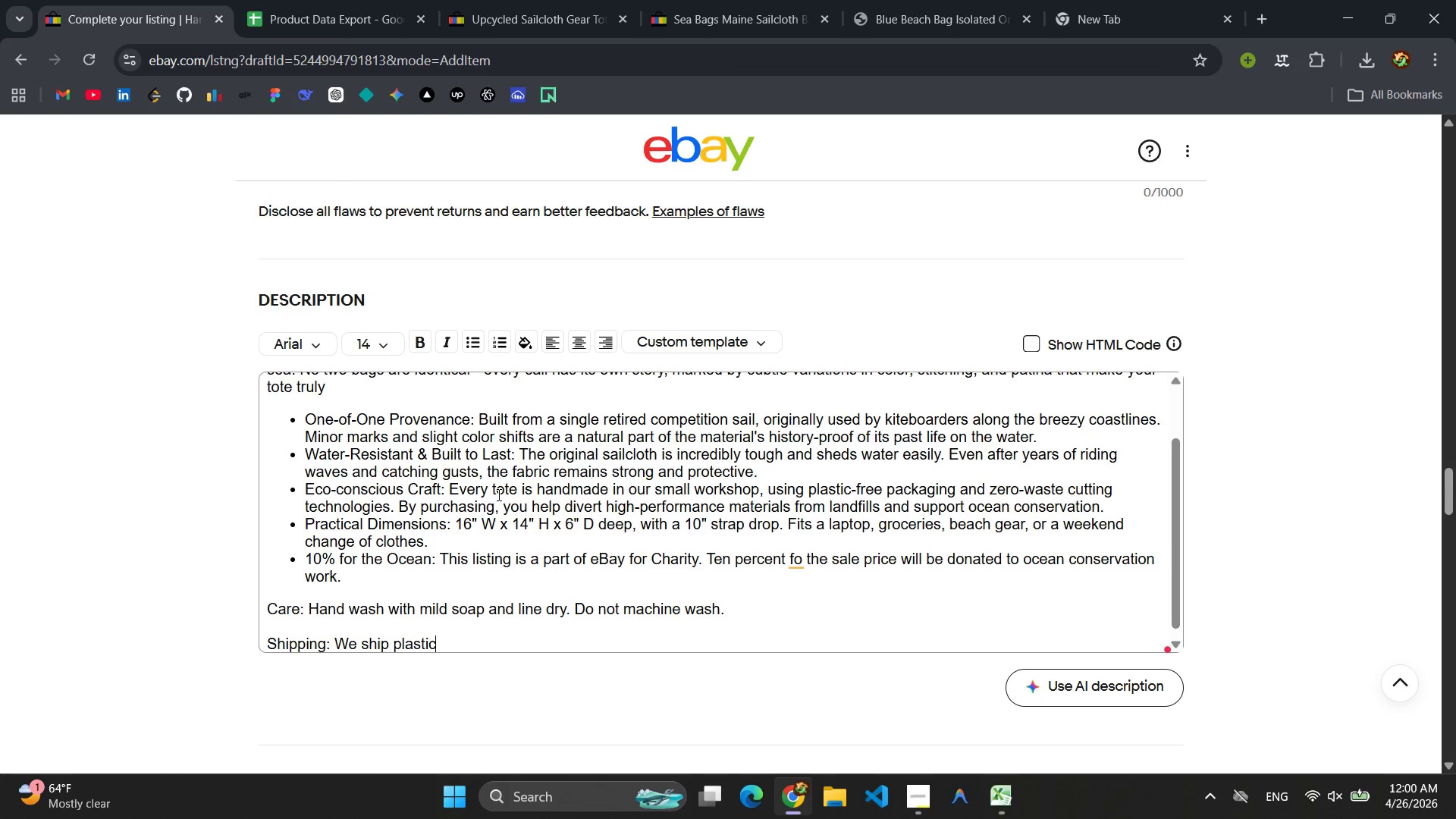 
wait(19.91)
 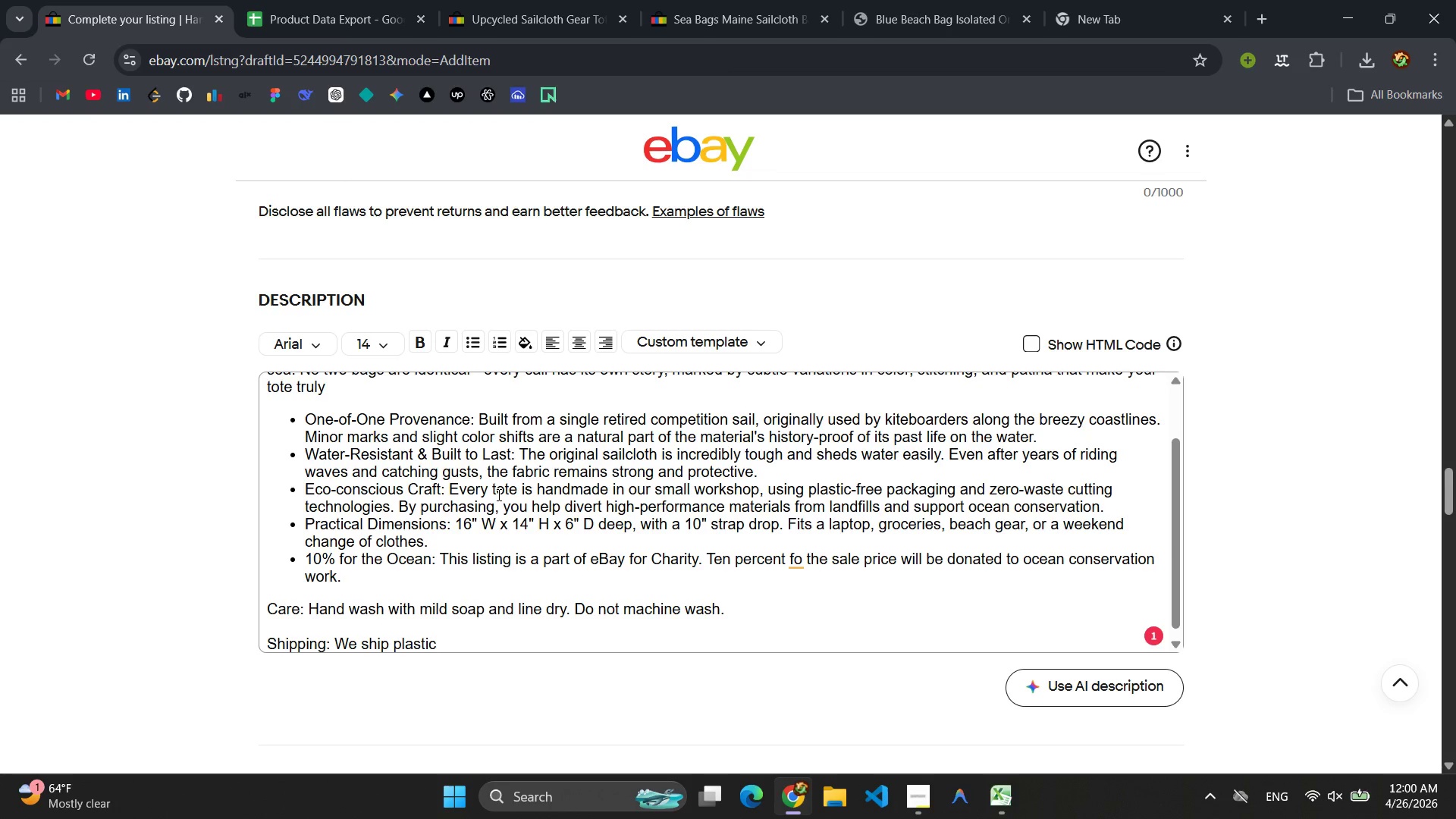 
type(-free using recylce)
key(Backspace)
type(d )
key(Backspace)
key(Backspace)
type(ed cardboard and paper tape. Falt-rat shipping ensures you )
key(Backspace)
type( order arrives simple )
key(Backspace)
key(Backspace)
type(y and S)
key(Backspace)
type(sustainably.)
 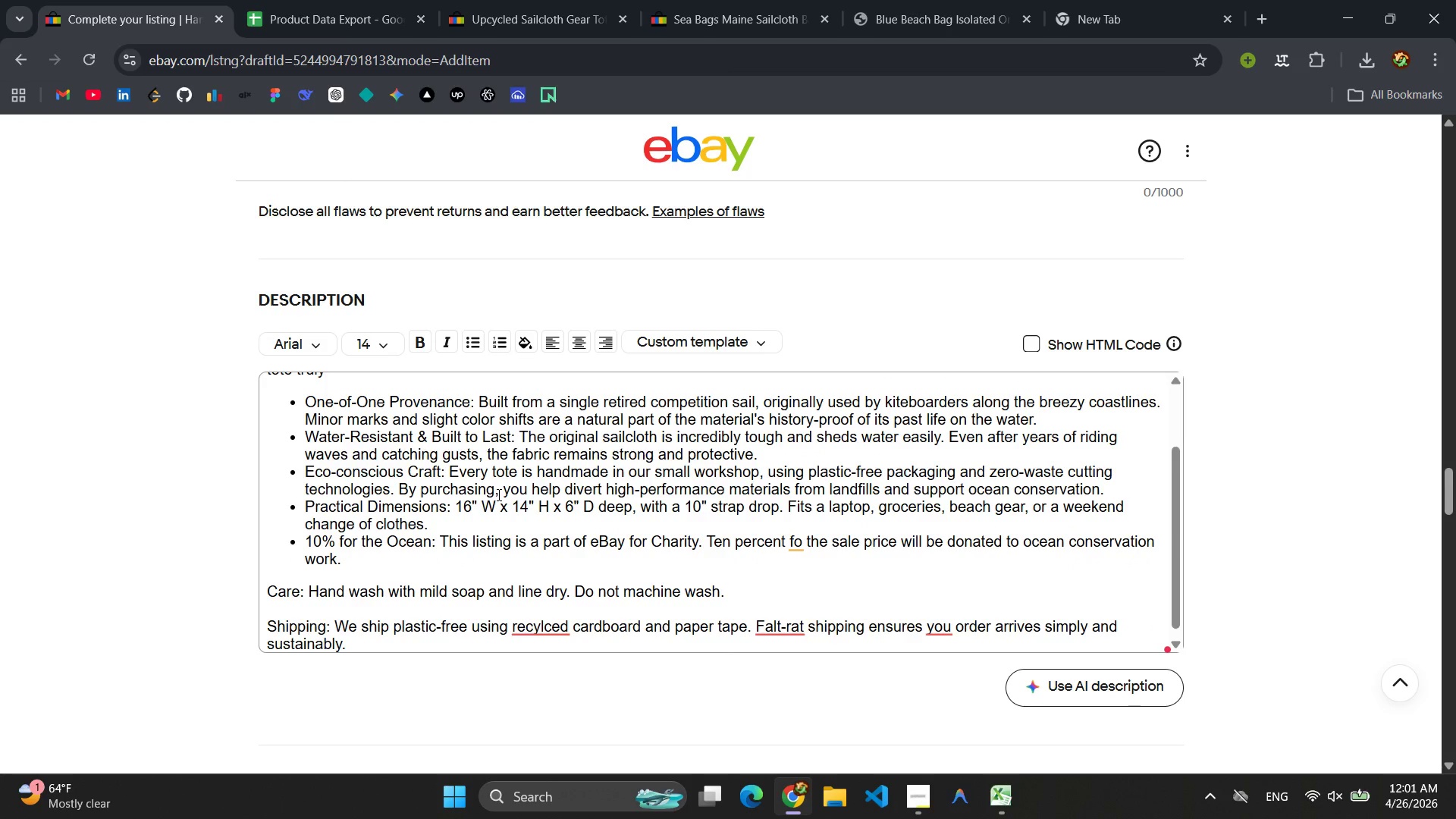 
key(Enter)
 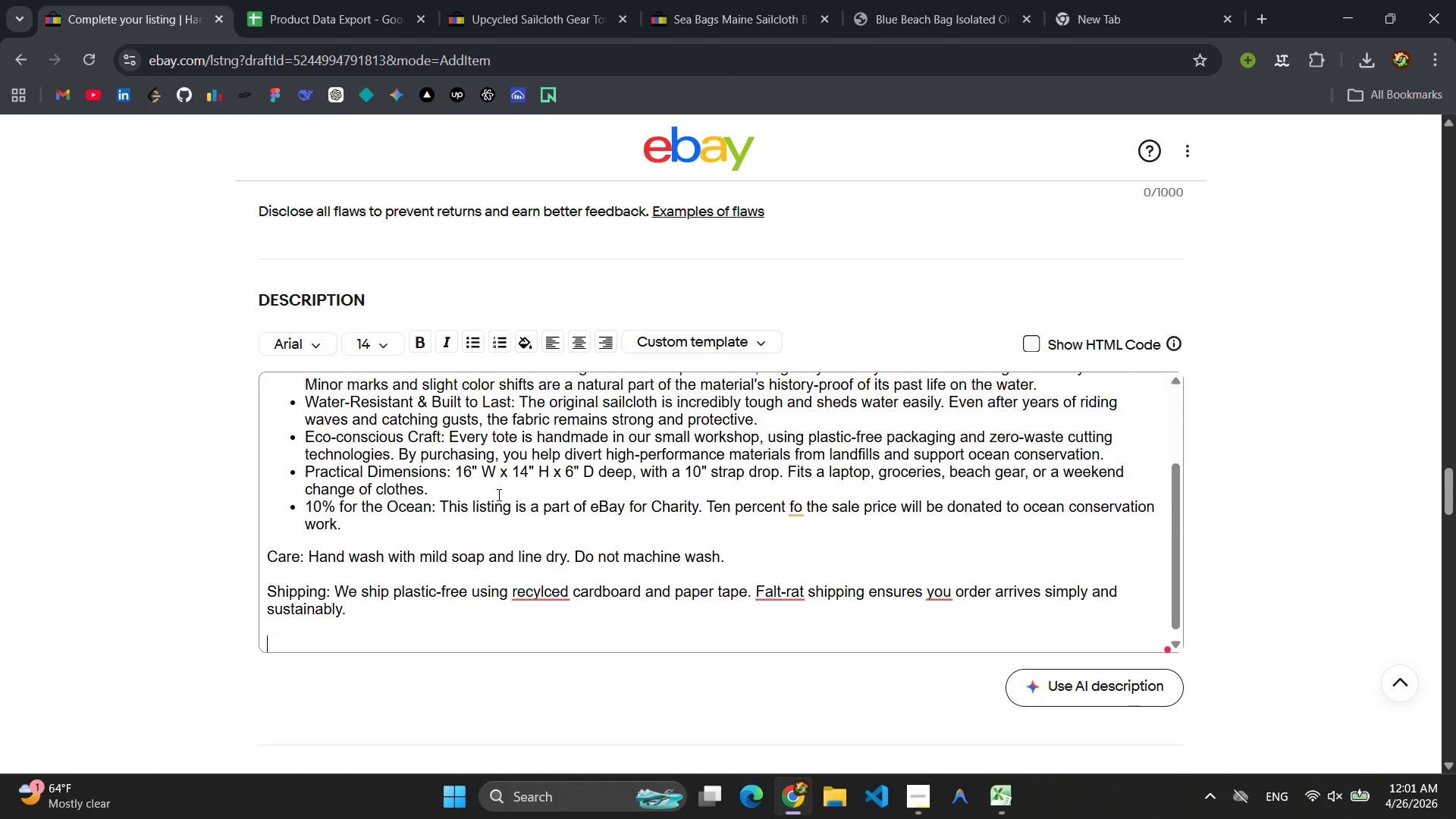 
key(Enter)
 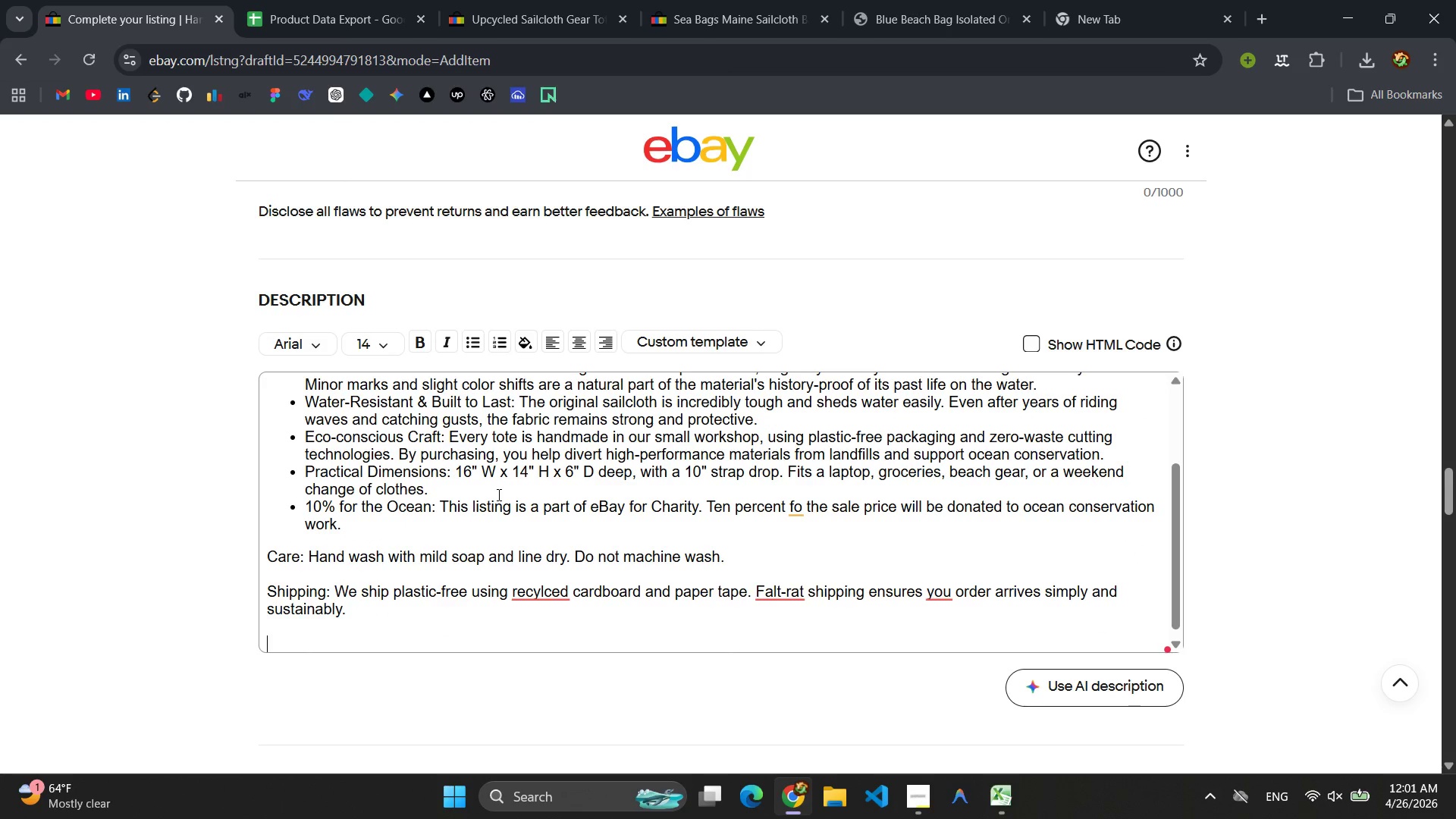 
type(Salvagio Sail )
 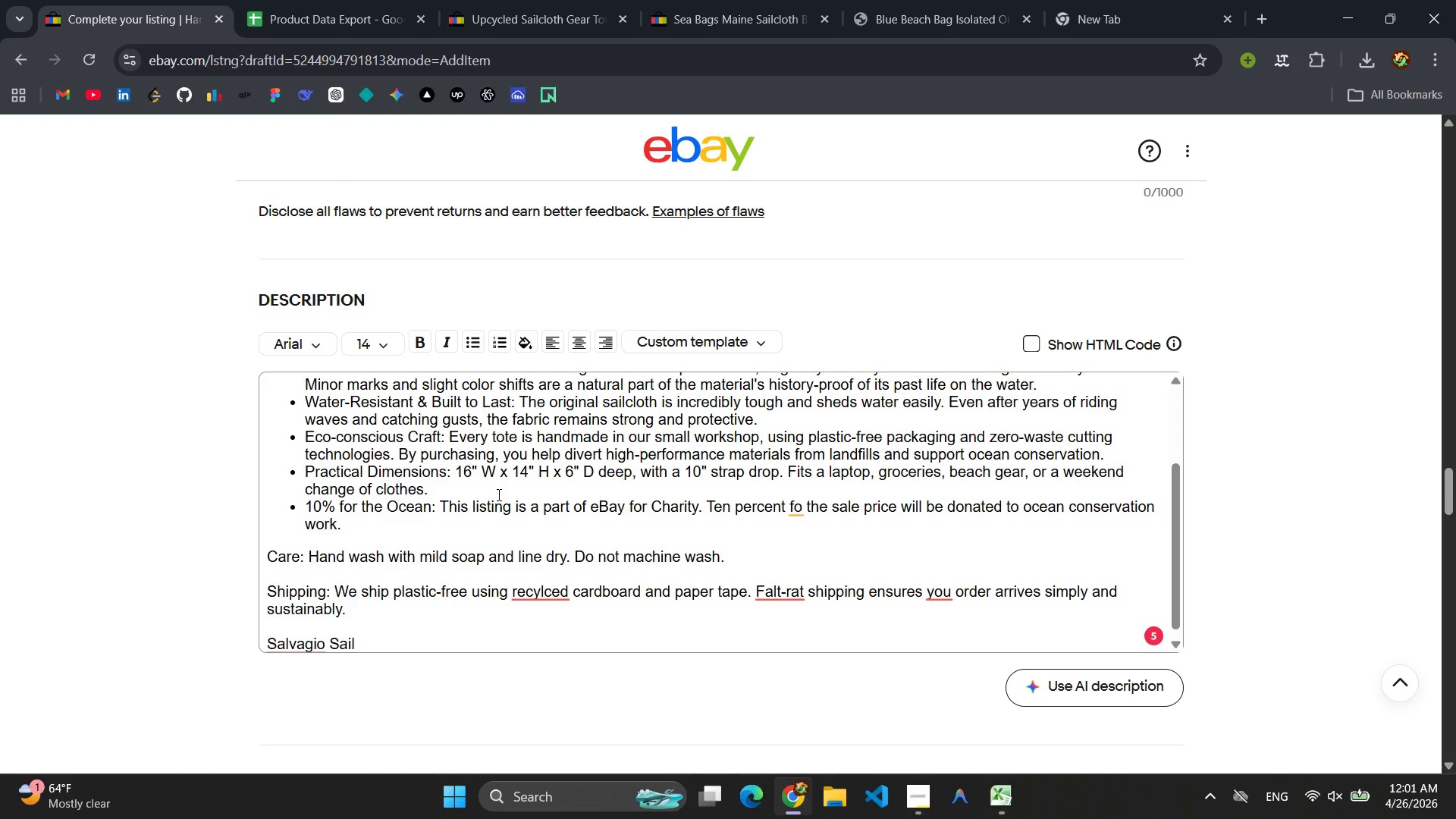 
wait(6.22)
 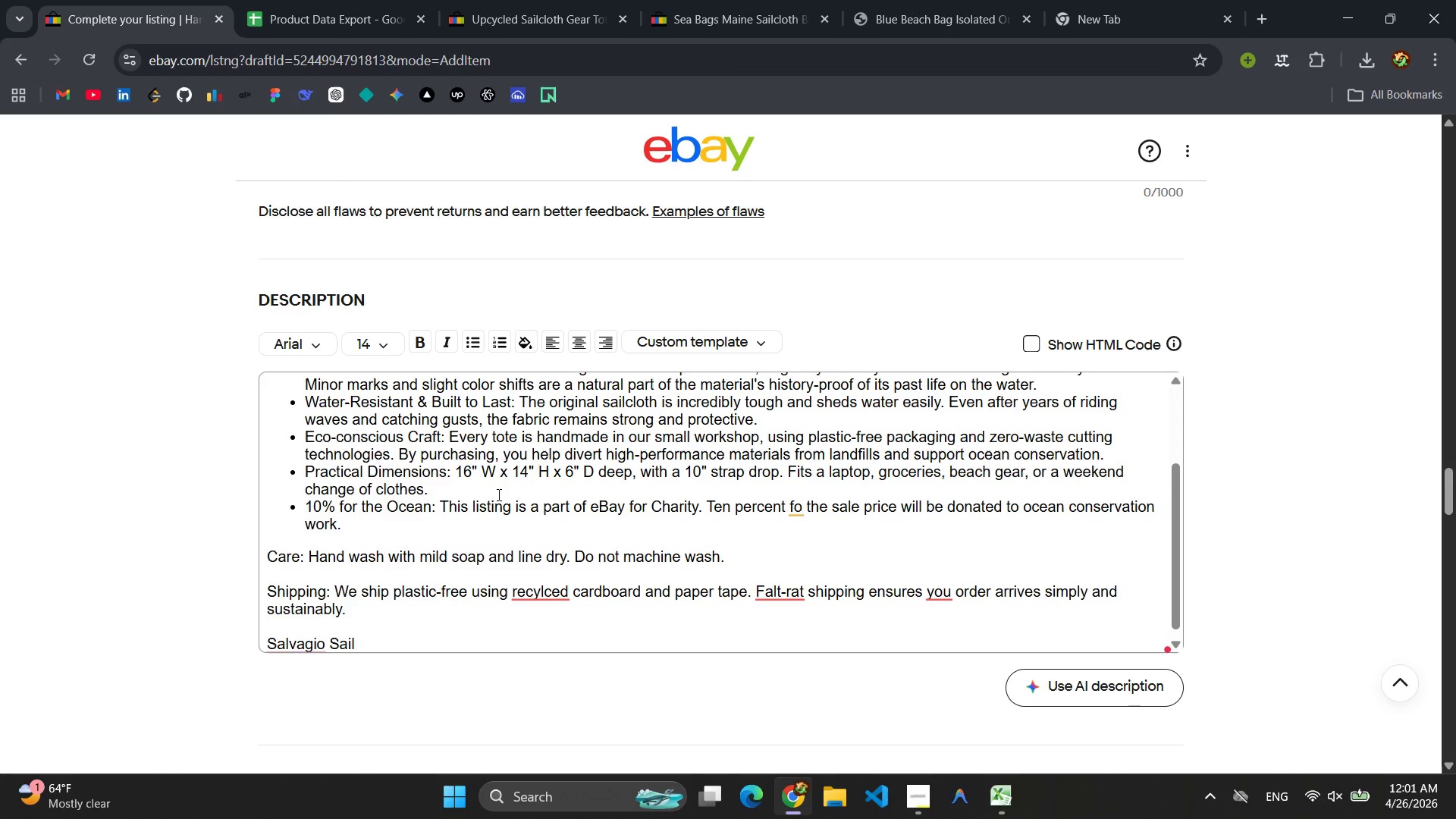 
key(Backspace)
type(s - Ups)
key(Backspace)
type(cycled. Unrivaveld.)
key(Backspace)
key(Backspace)
key(Backspace)
key(Backspace)
key(Backspace)
type(led.Bo)
key(Backspace)
key(Backspace)
type(Co)
key(Backspace)
key(Backspace)
type(Ocearn-saving )
 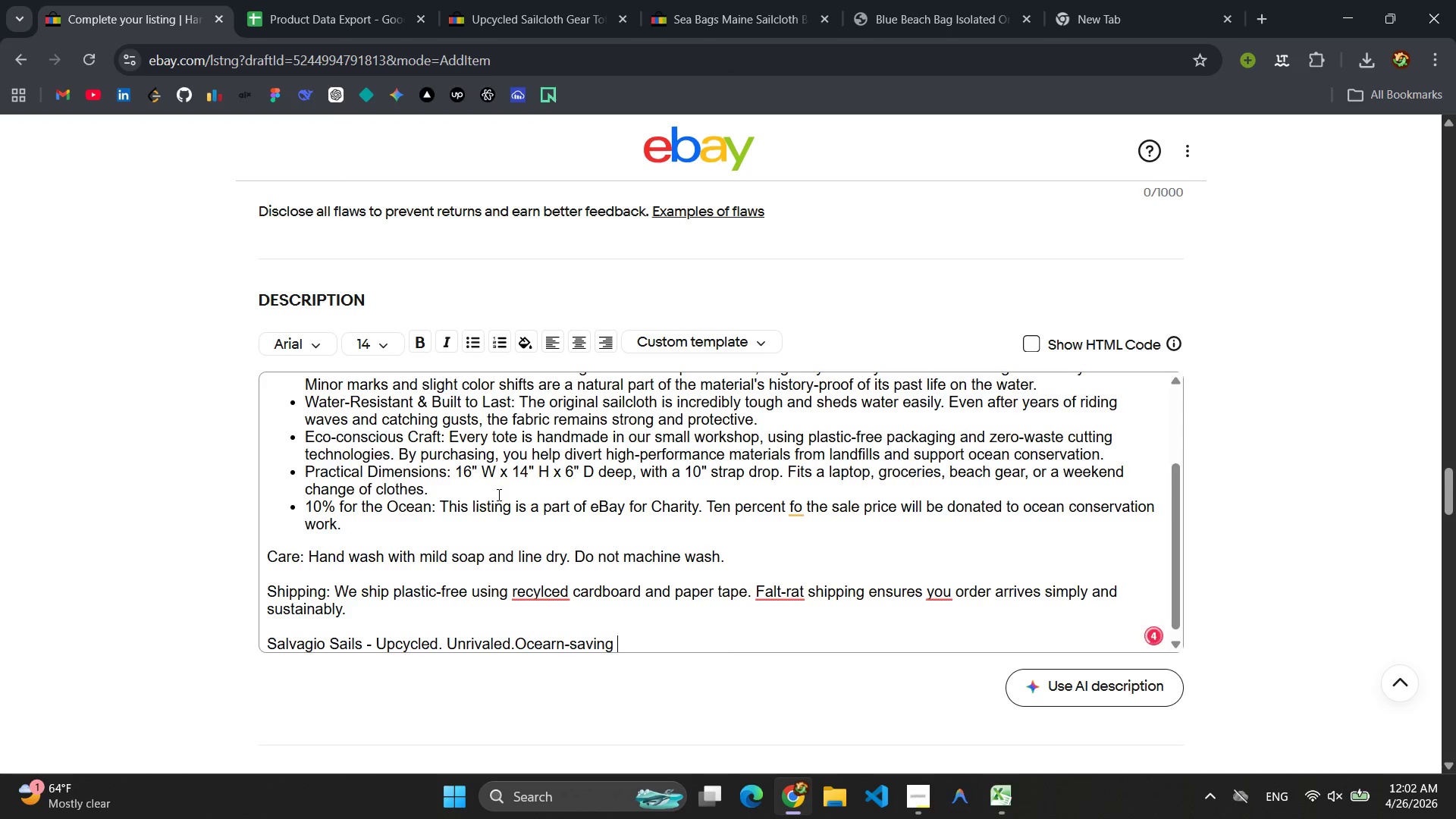 
key(Backspace)
 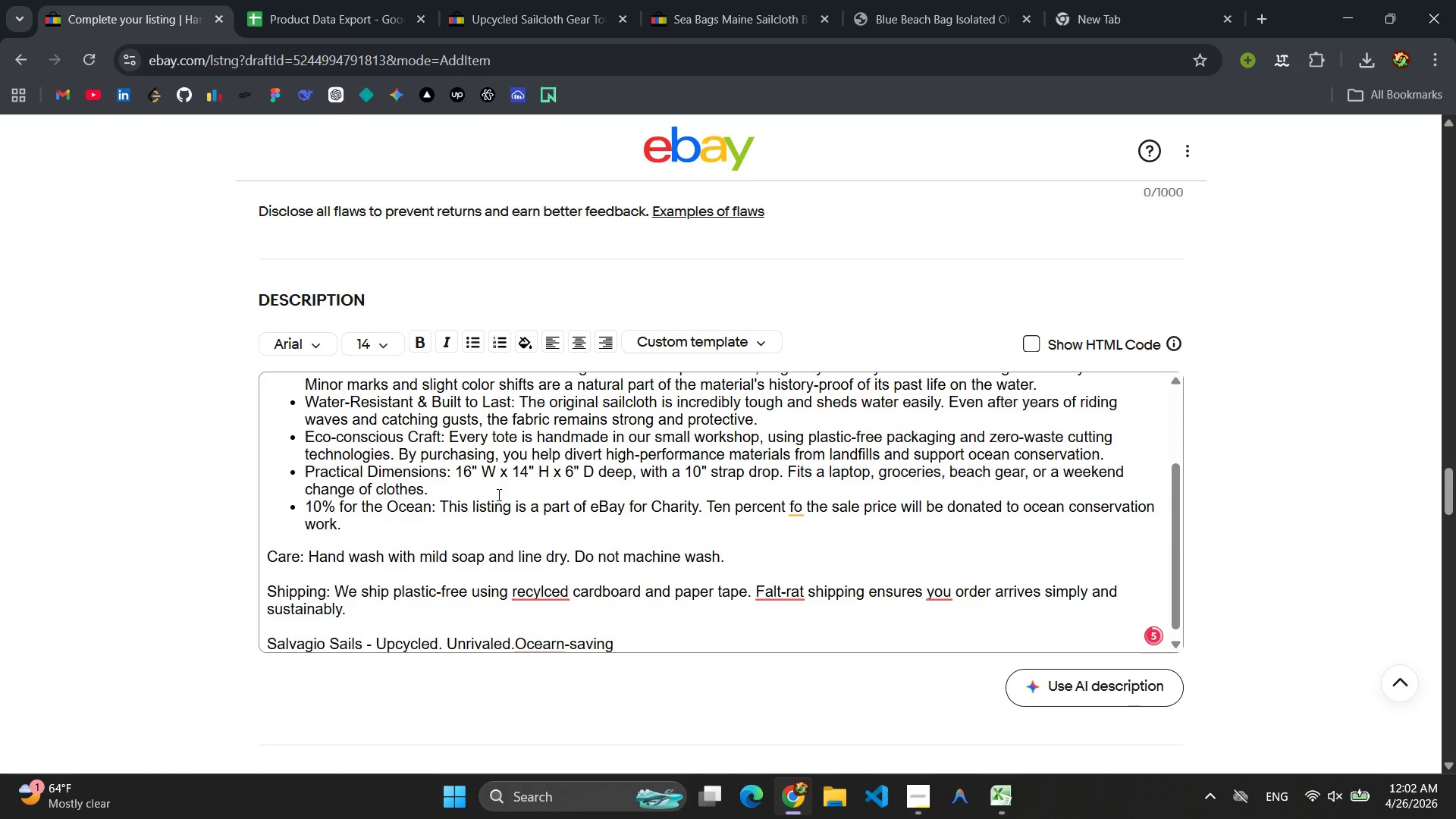 
key(Period)
 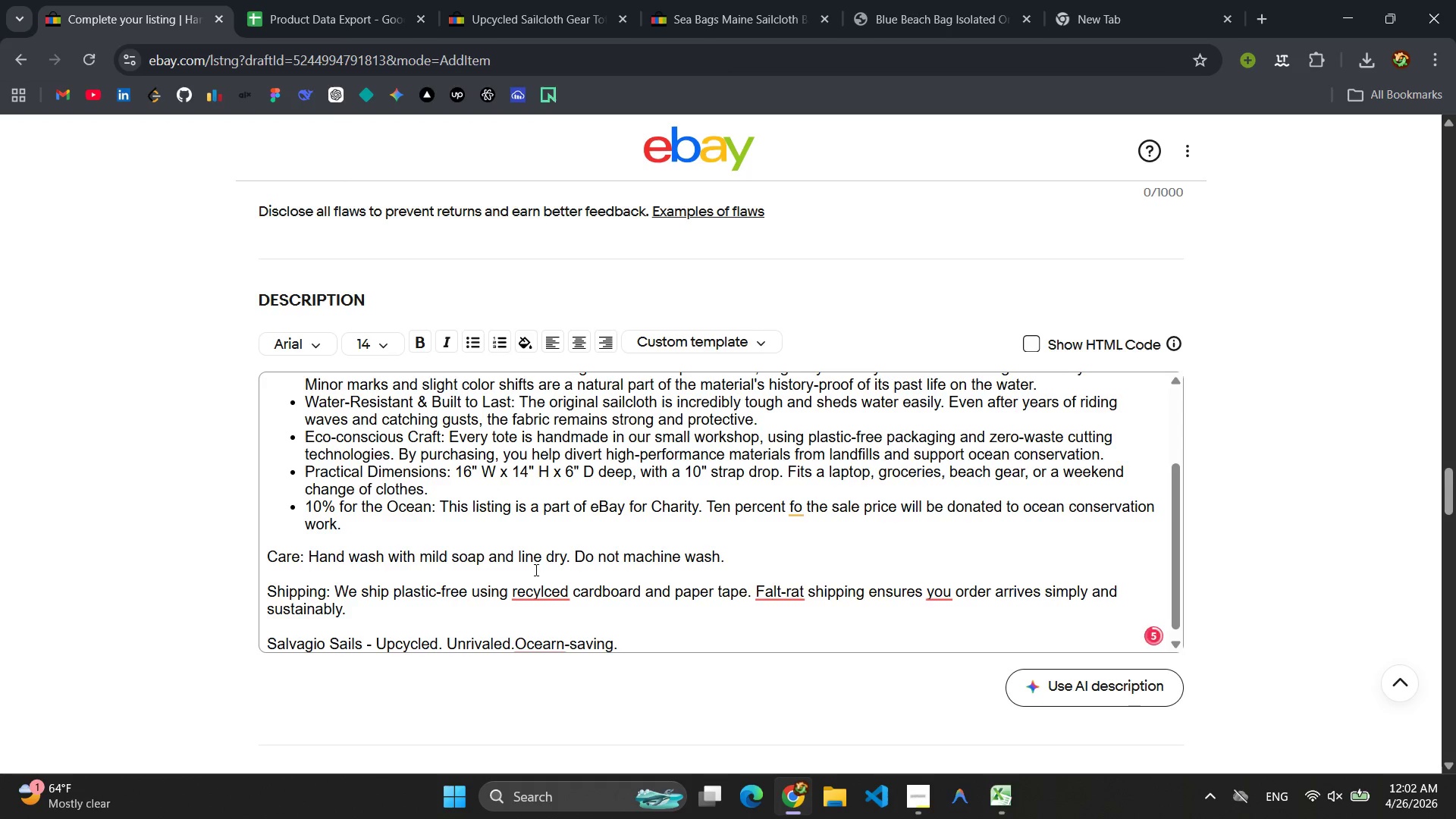 
left_click([555, 597])
 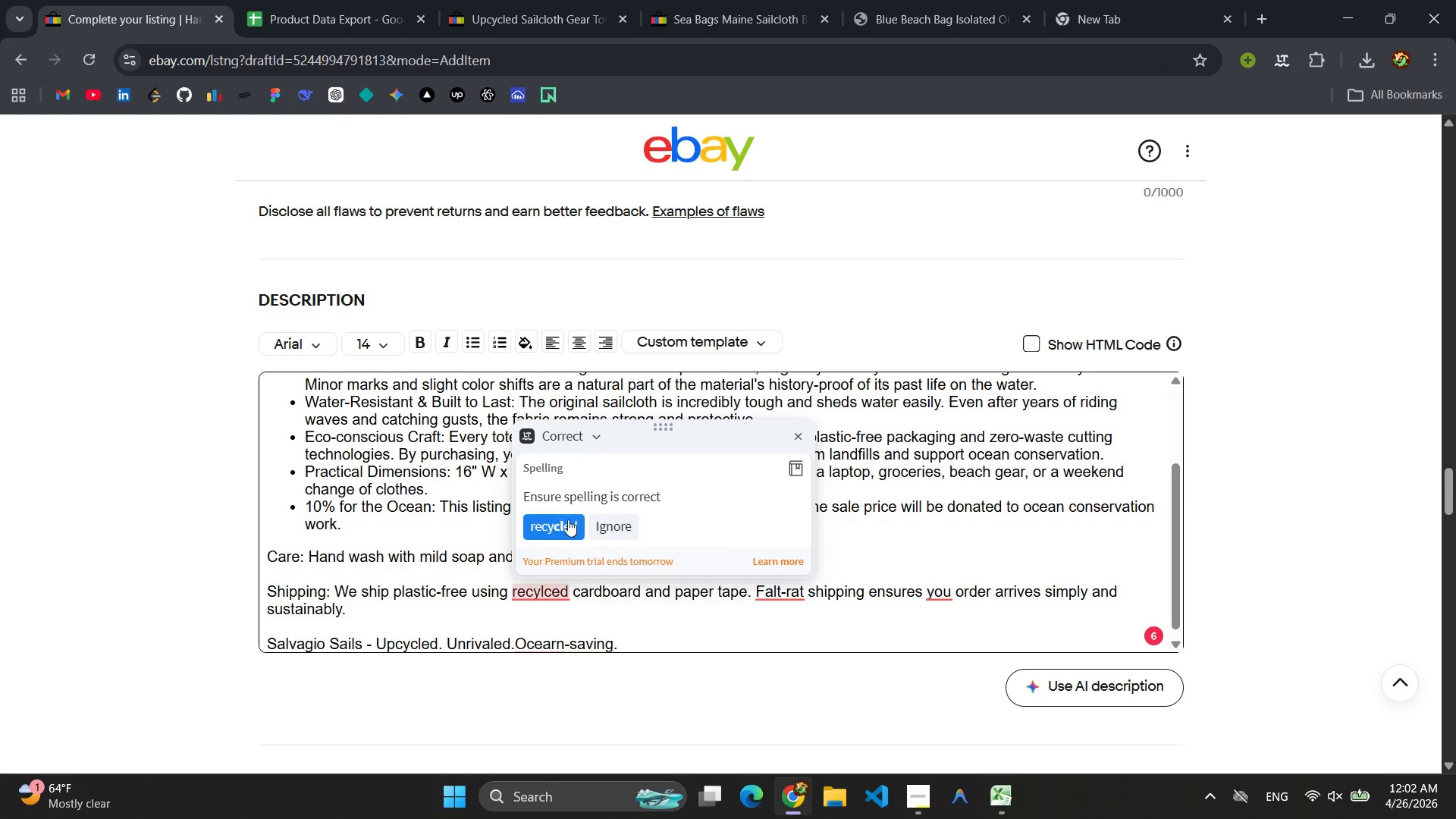 
left_click([568, 519])
 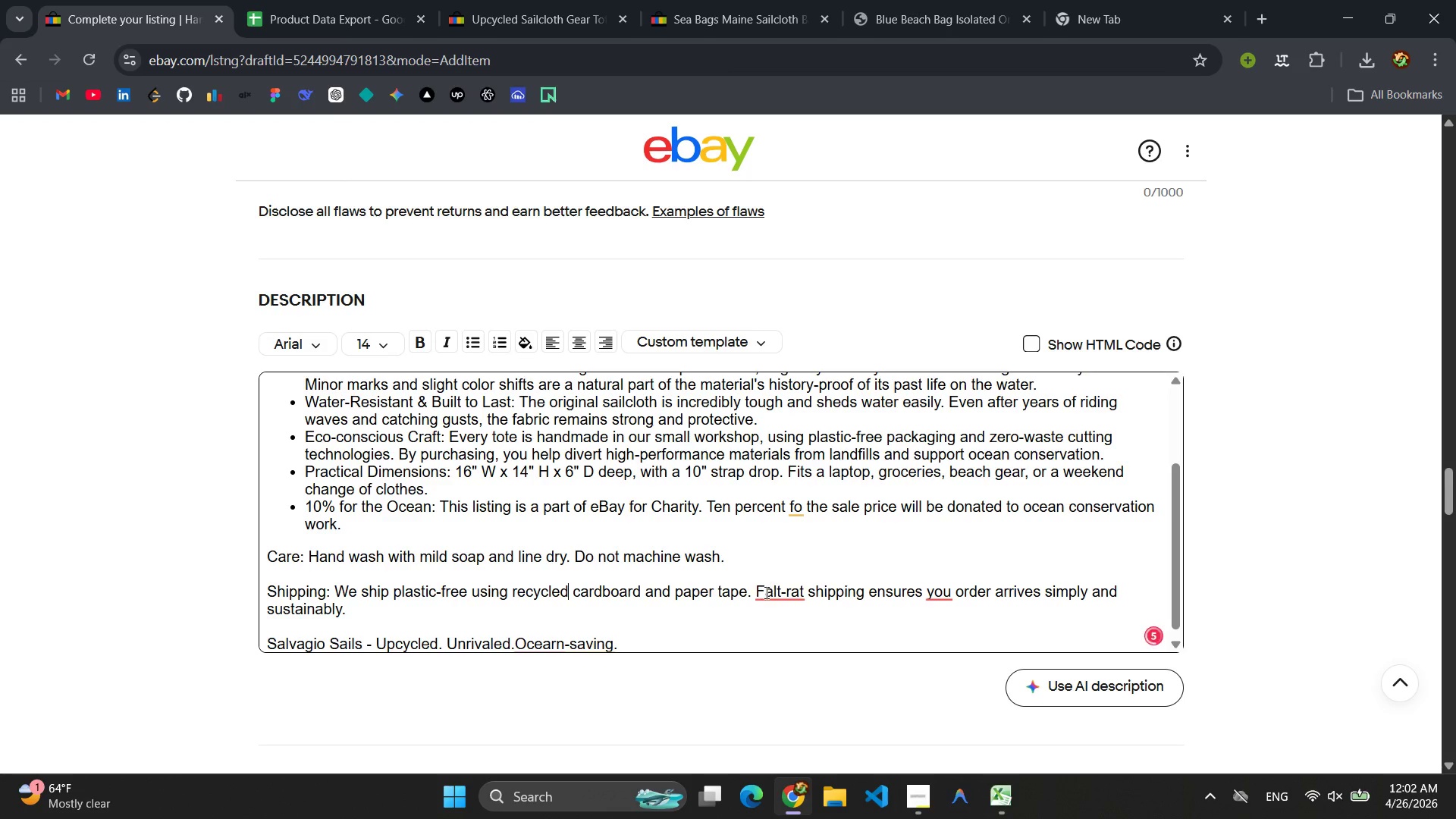 
left_click([765, 594])
 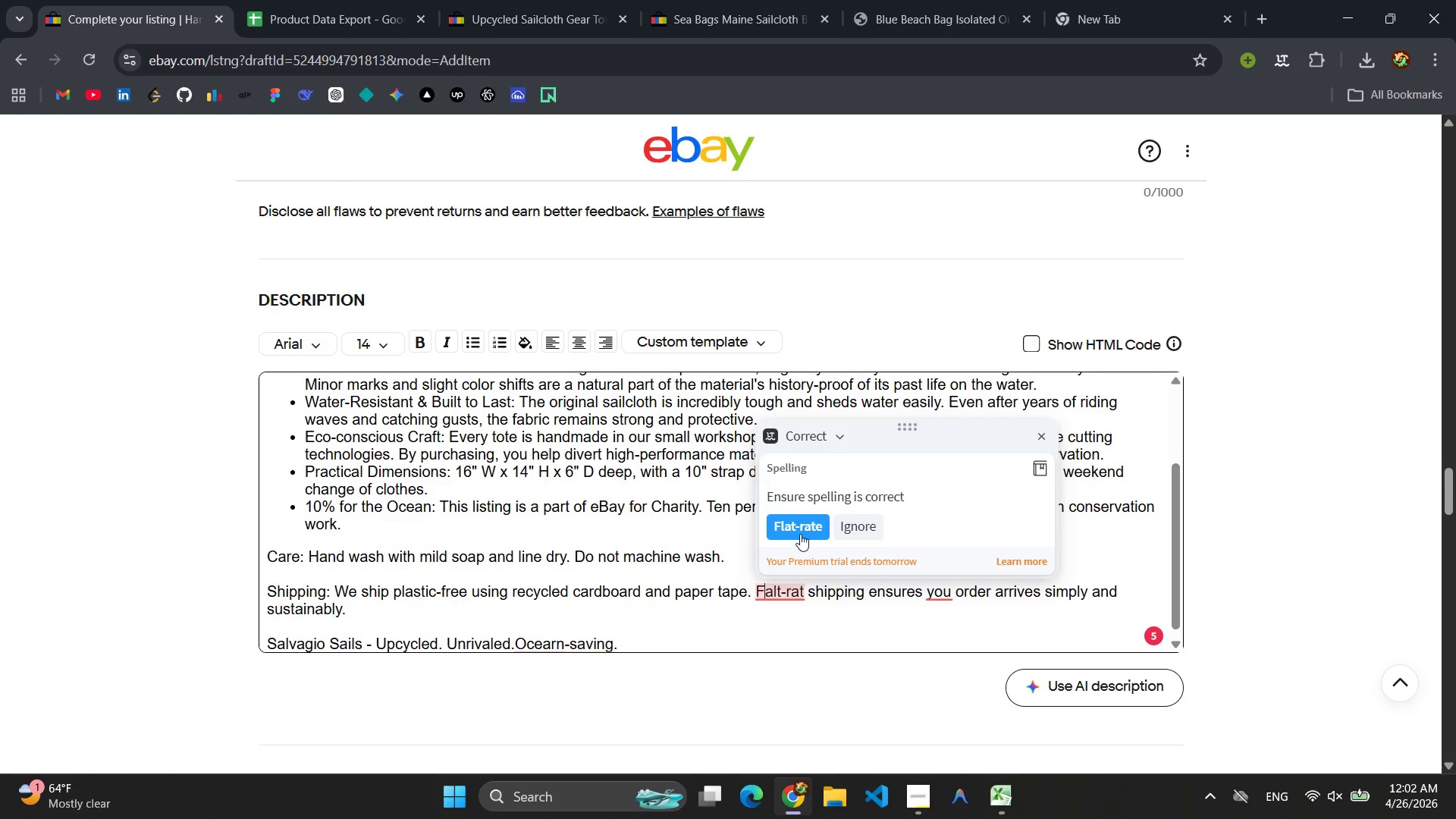 
left_click([800, 534])
 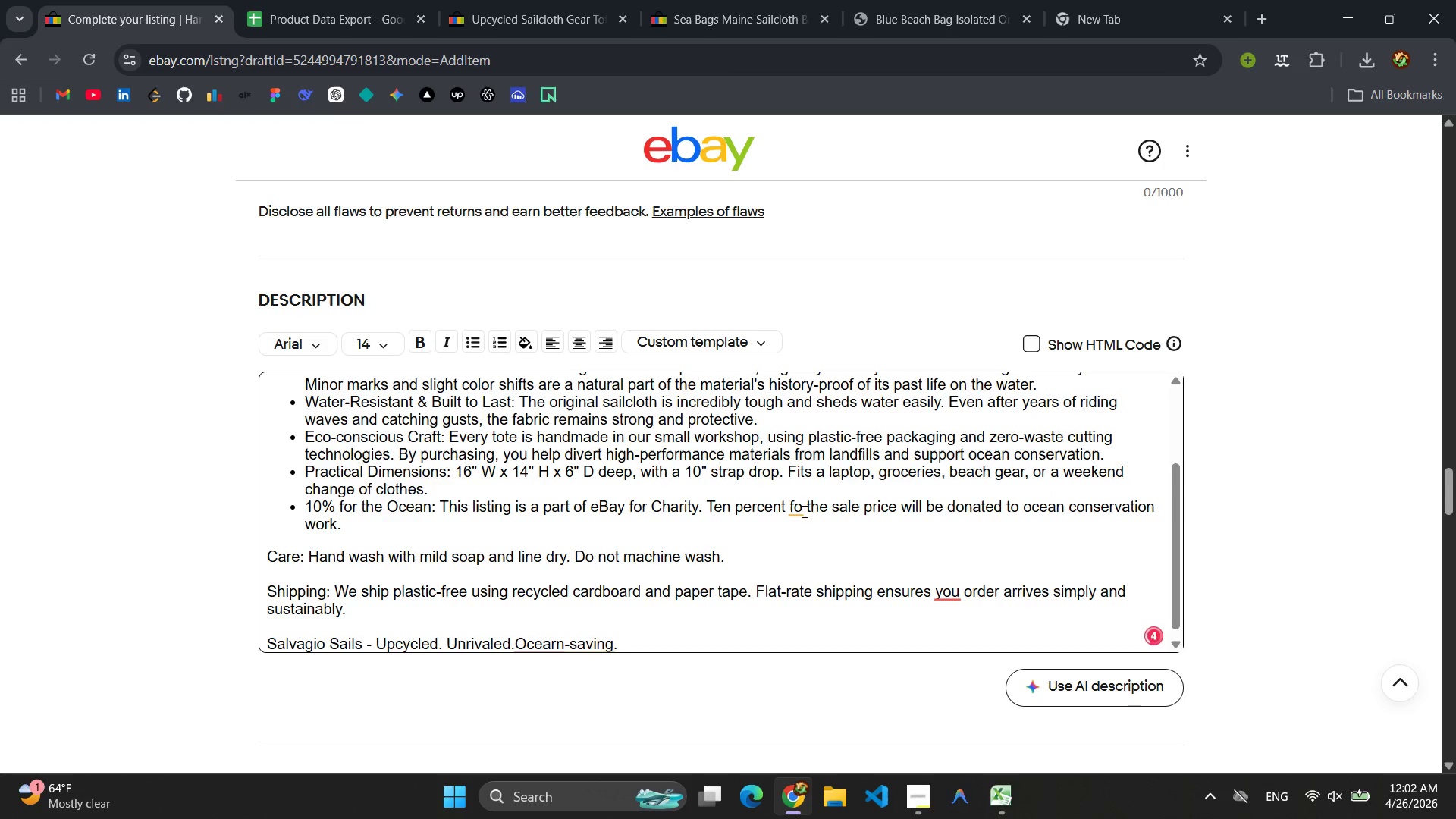 
left_click([795, 513])
 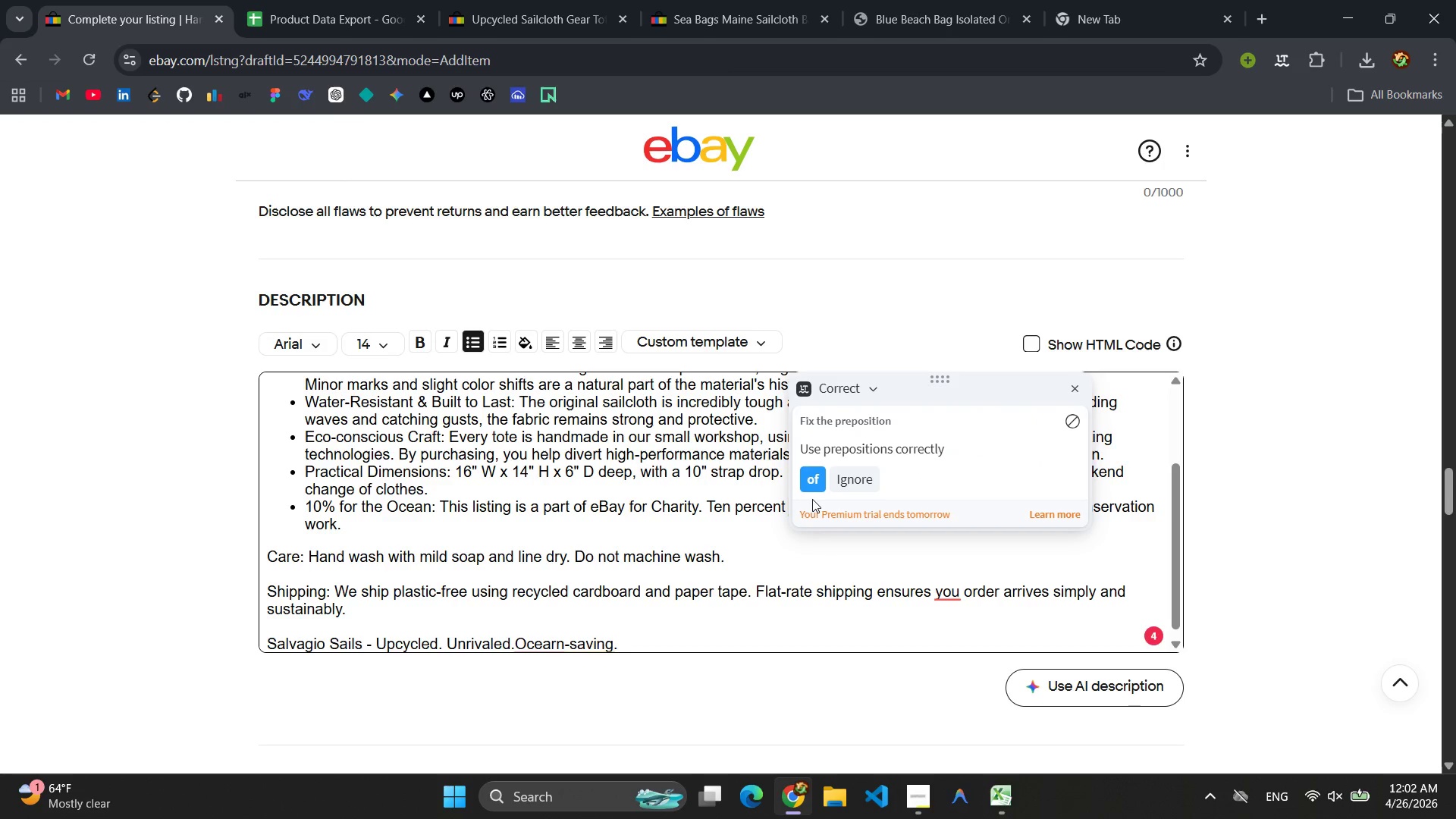 
left_click([812, 485])
 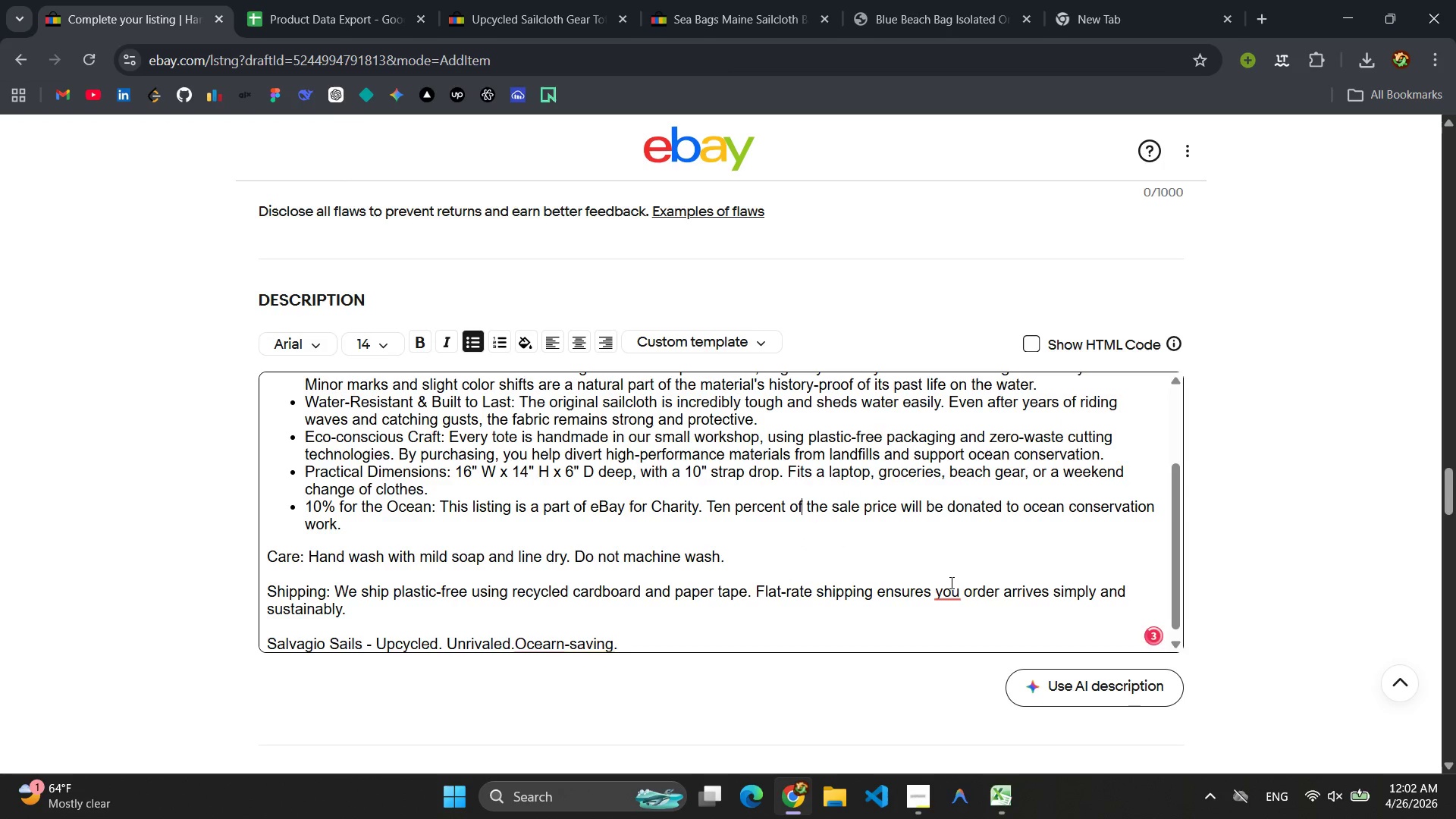 
left_click([951, 598])
 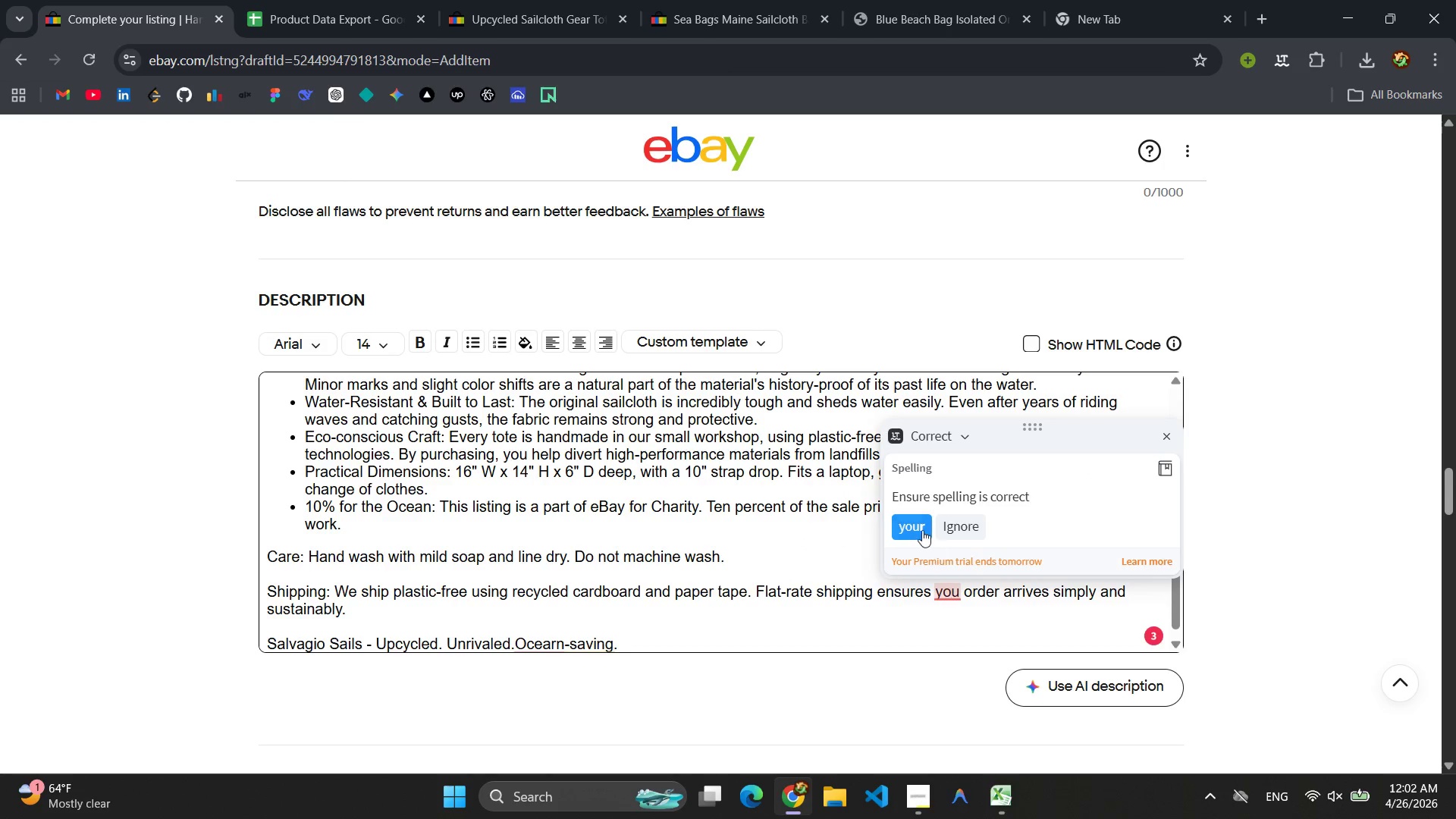 
left_click([918, 526])
 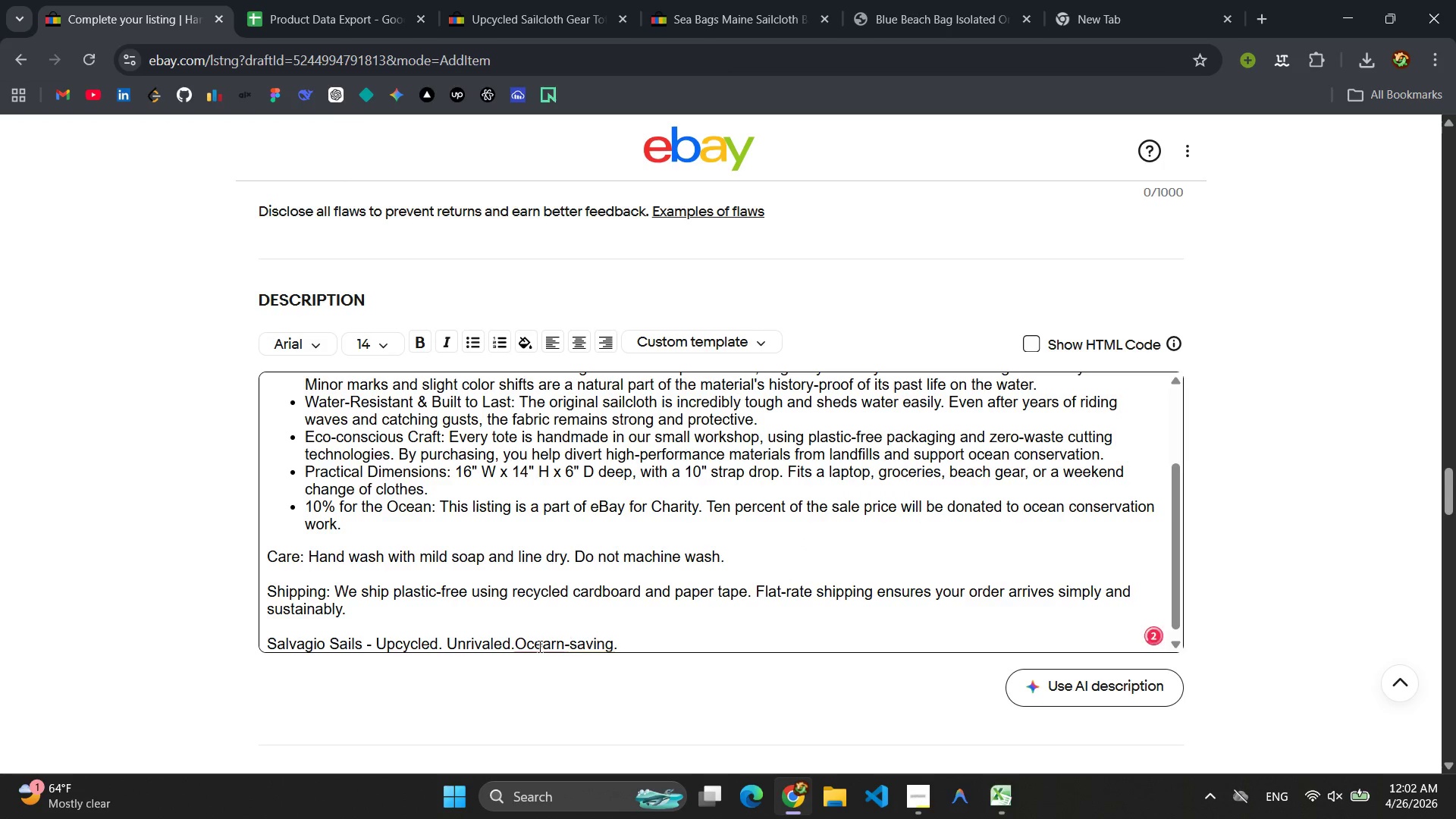 
scroll: coordinate [508, 592], scroll_direction: down, amount: 3.0
 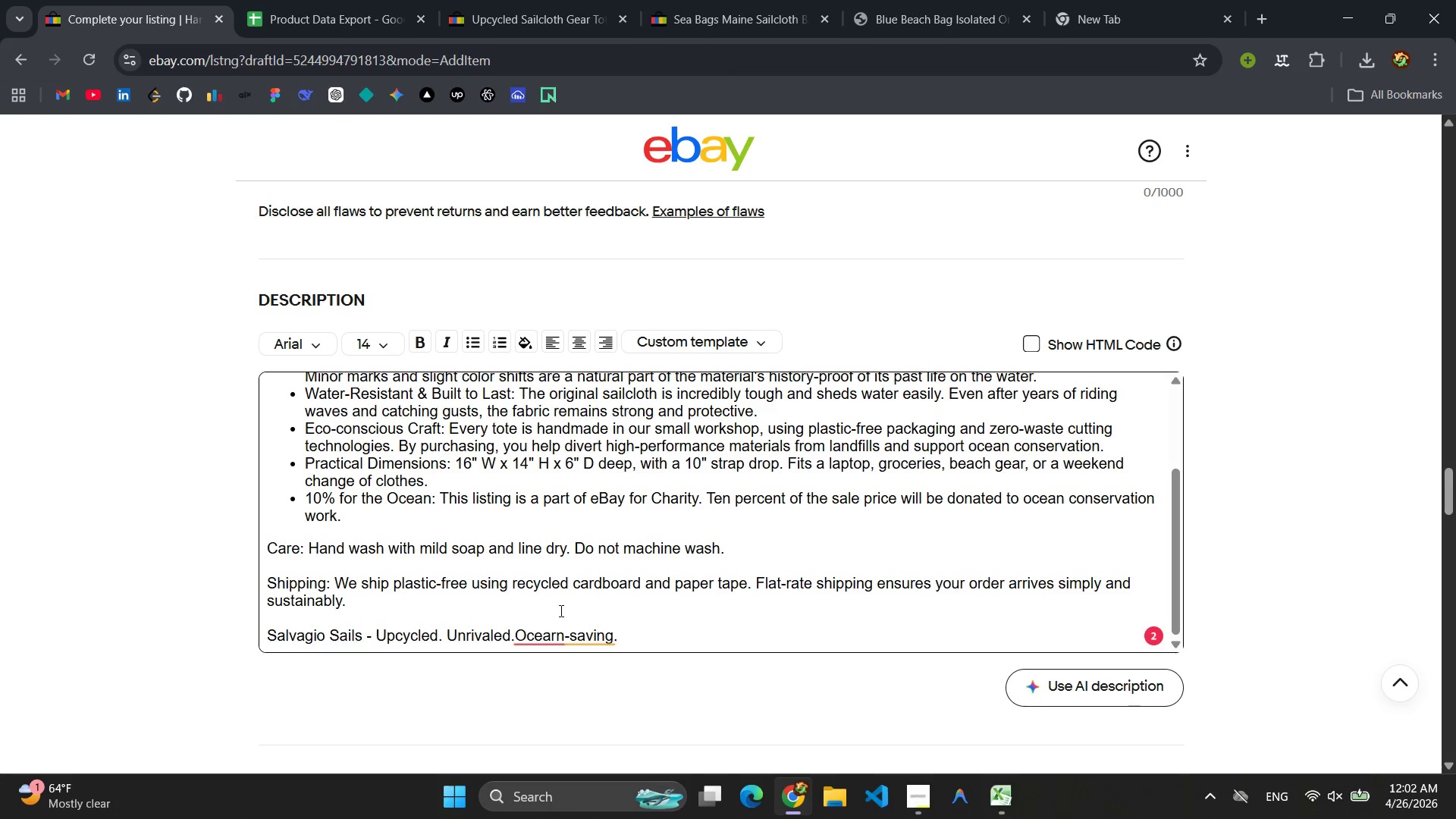 
left_click([578, 637])
 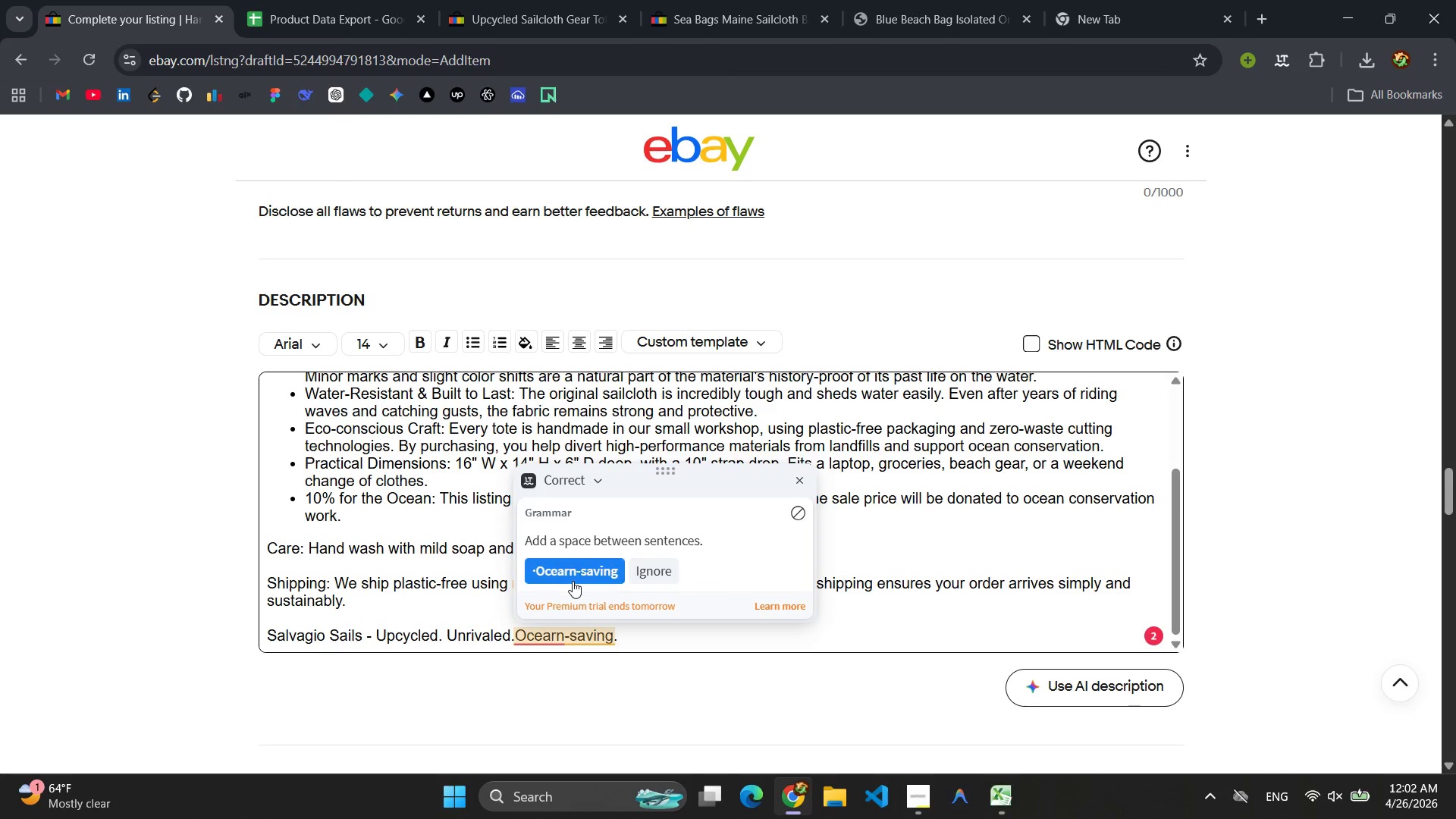 
left_click([573, 581])
 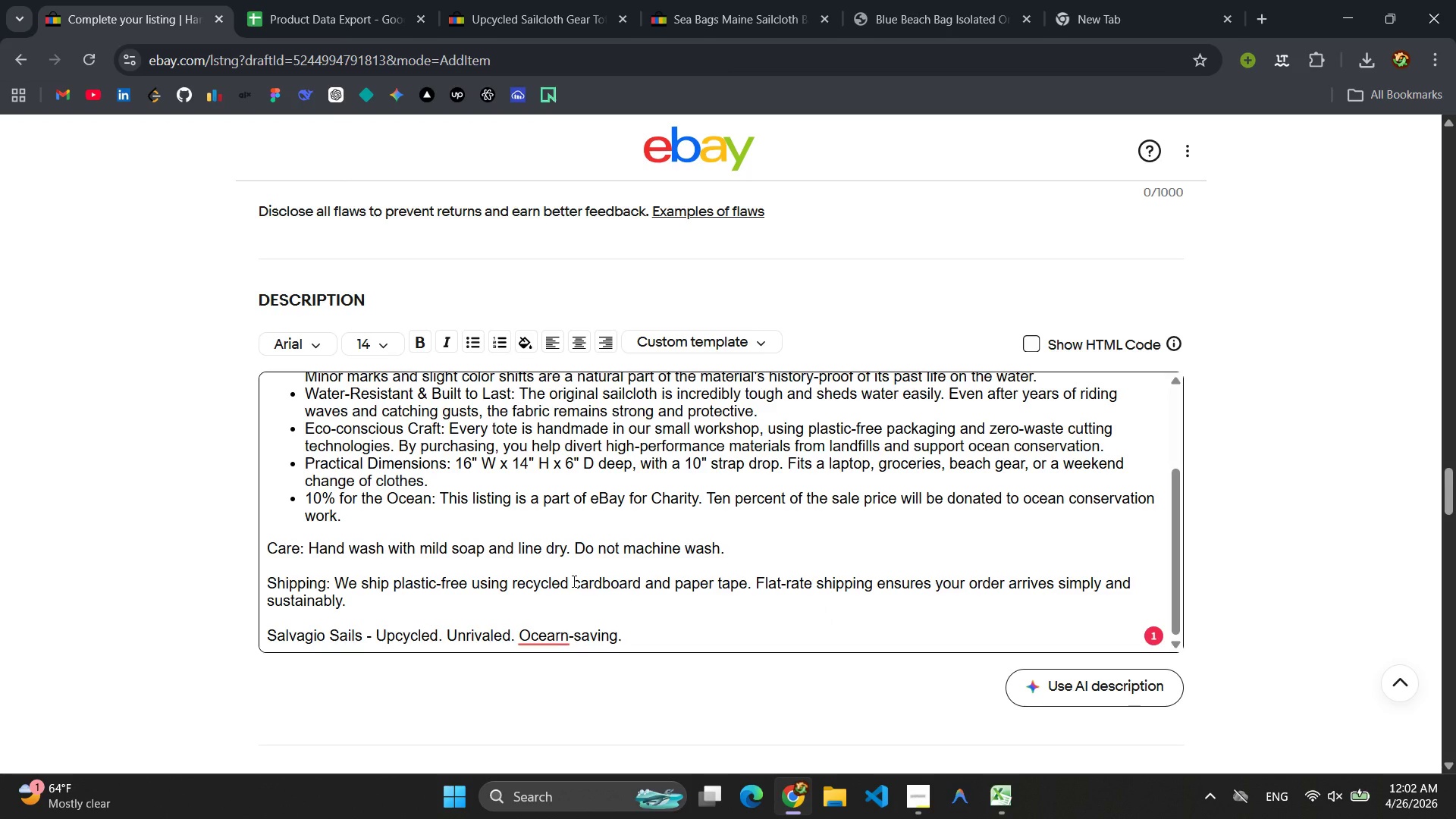 
wait(10.24)
 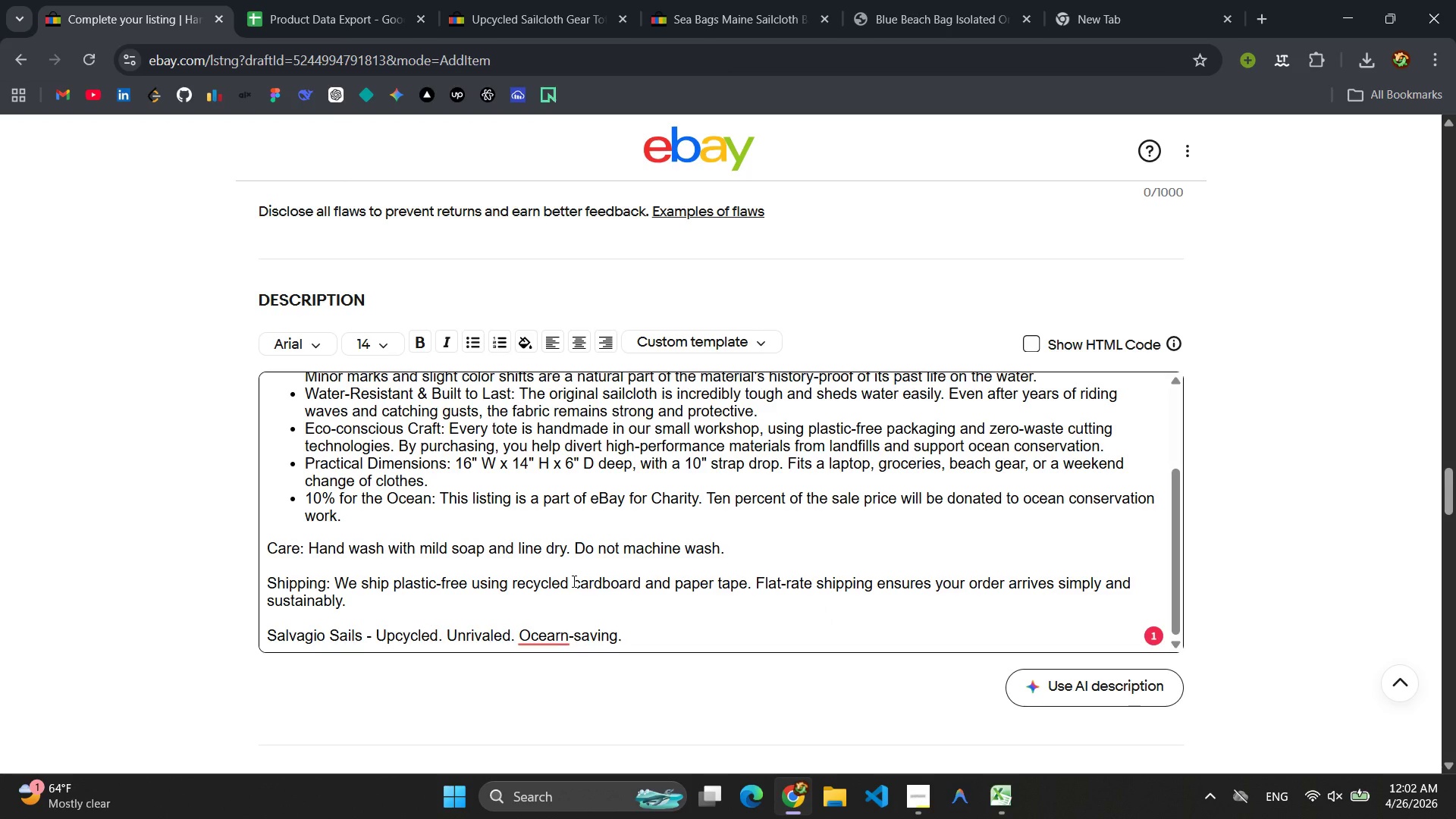 
left_click([555, 575])
 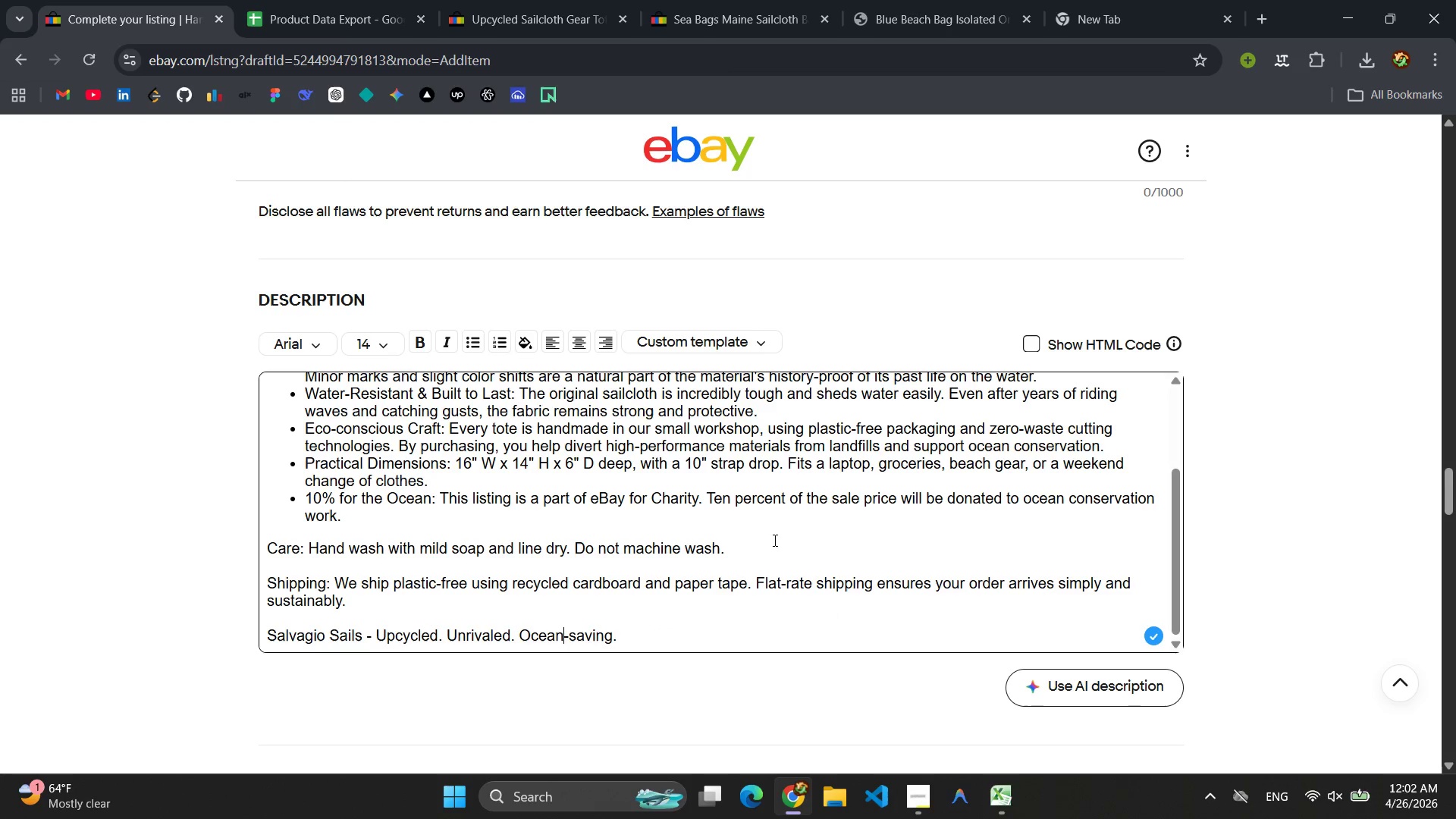 
left_click([1035, 340])
 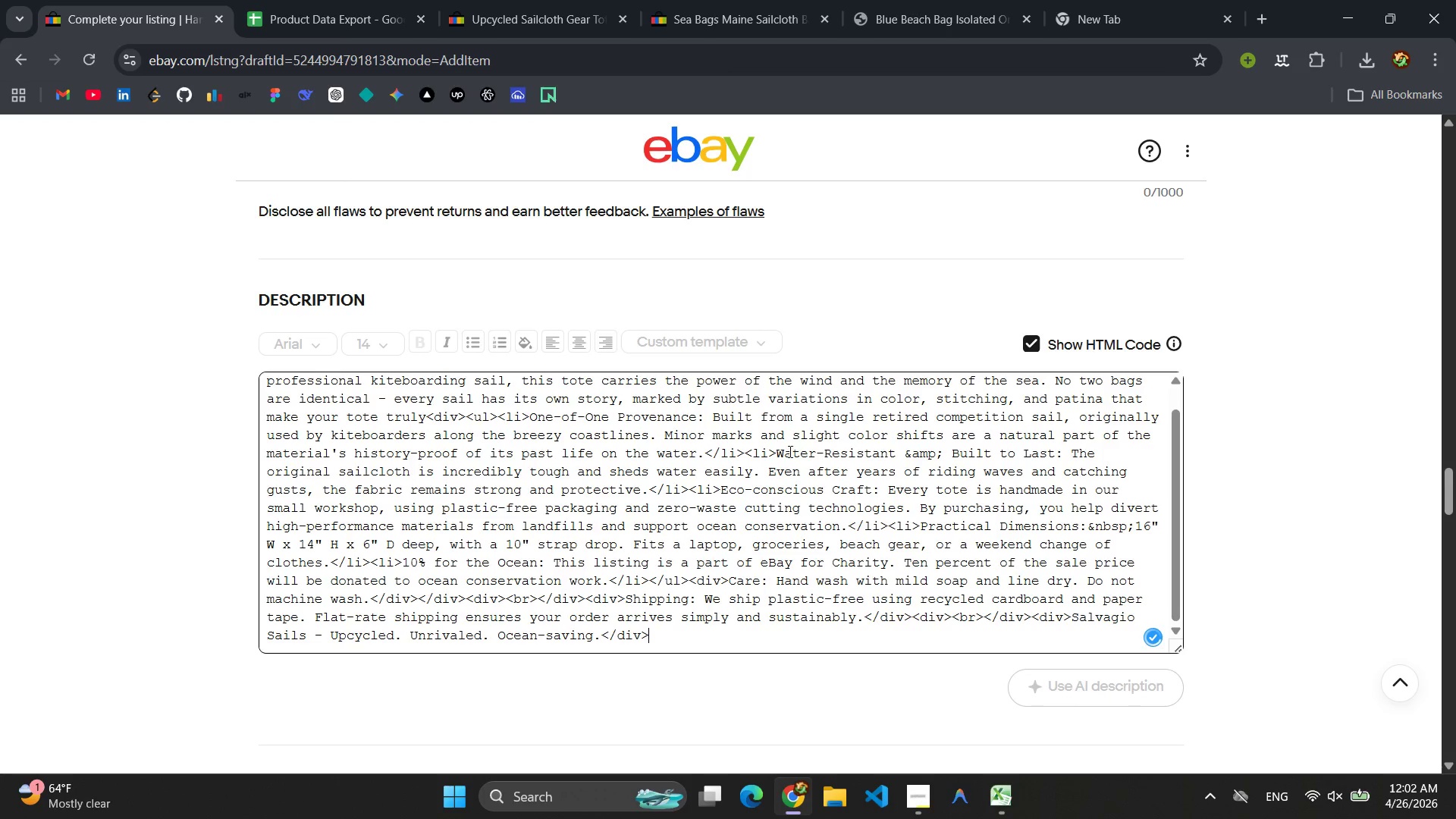 
left_click([702, 485])
 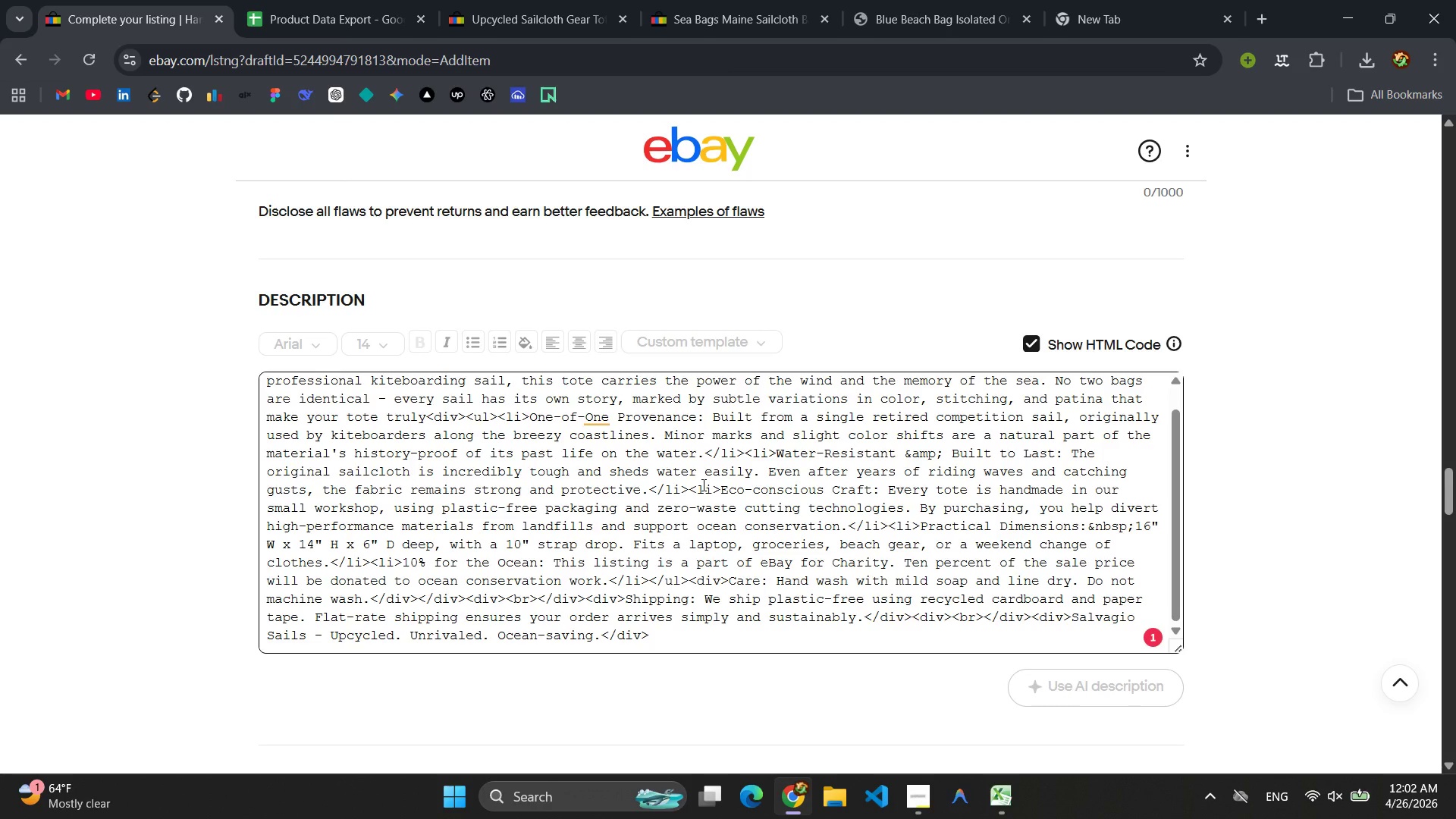 
key(Control+A)
 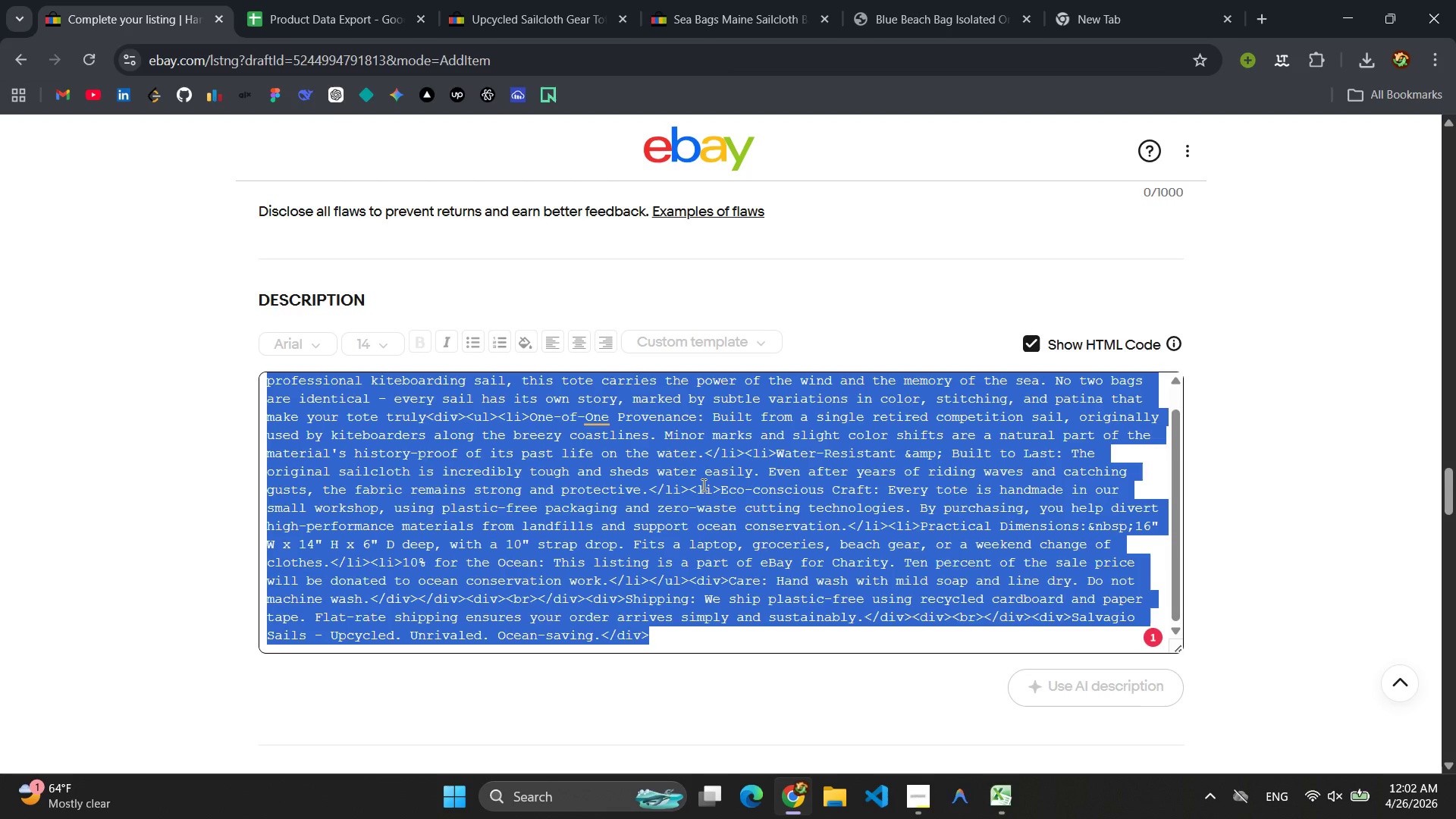 
key(Control+C)
 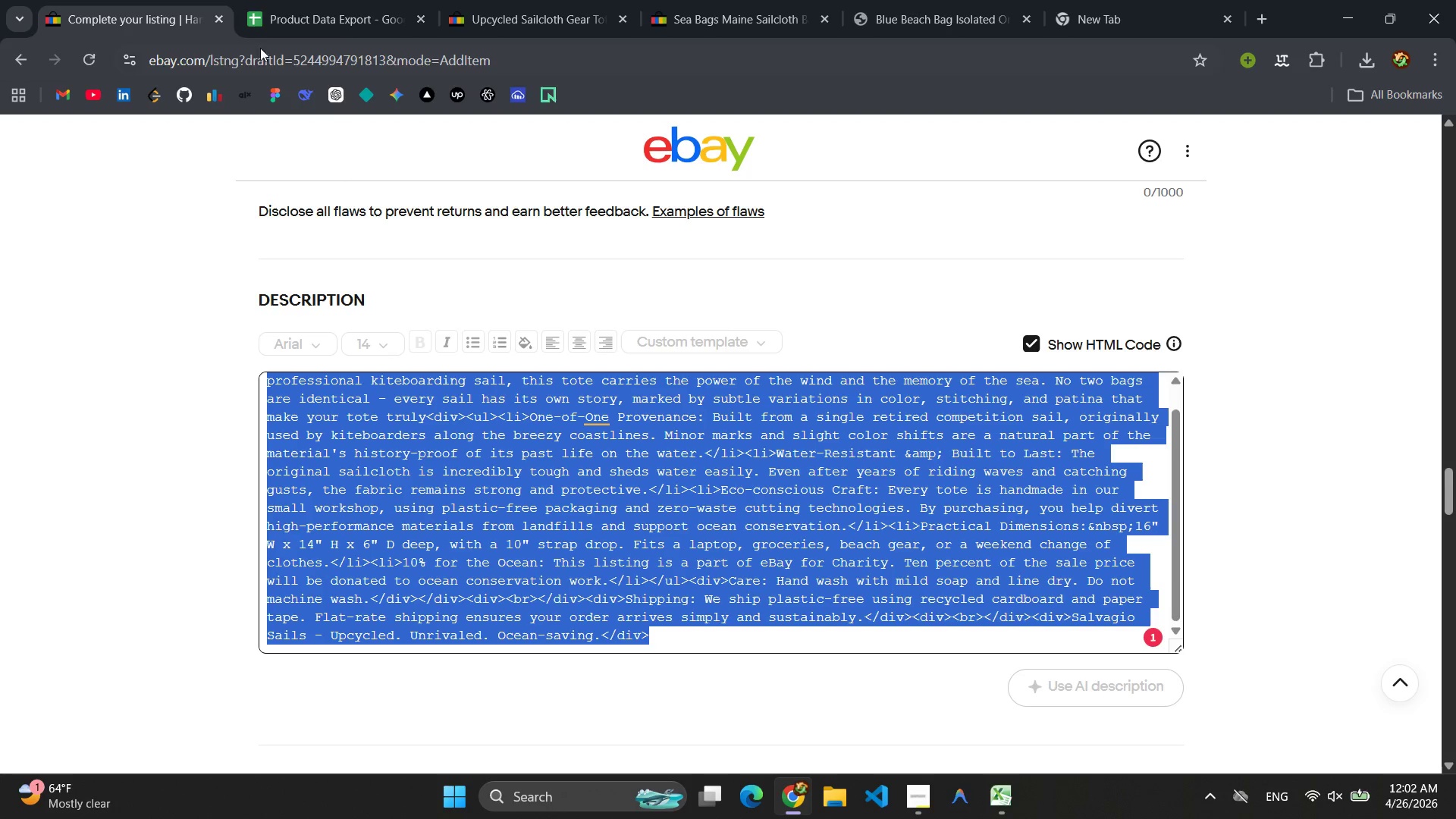 
left_click([308, 0])
 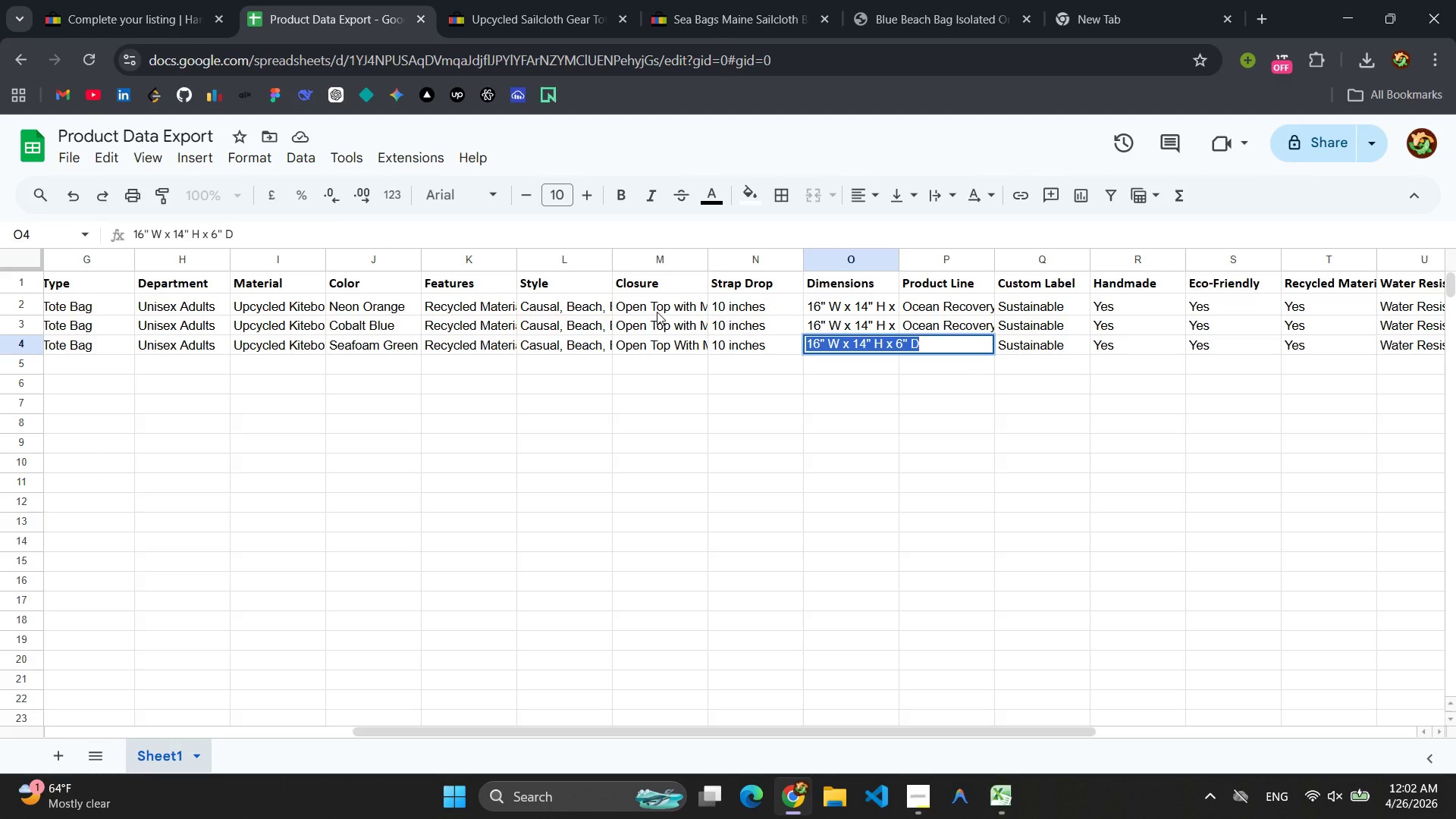 
wait(11.44)
 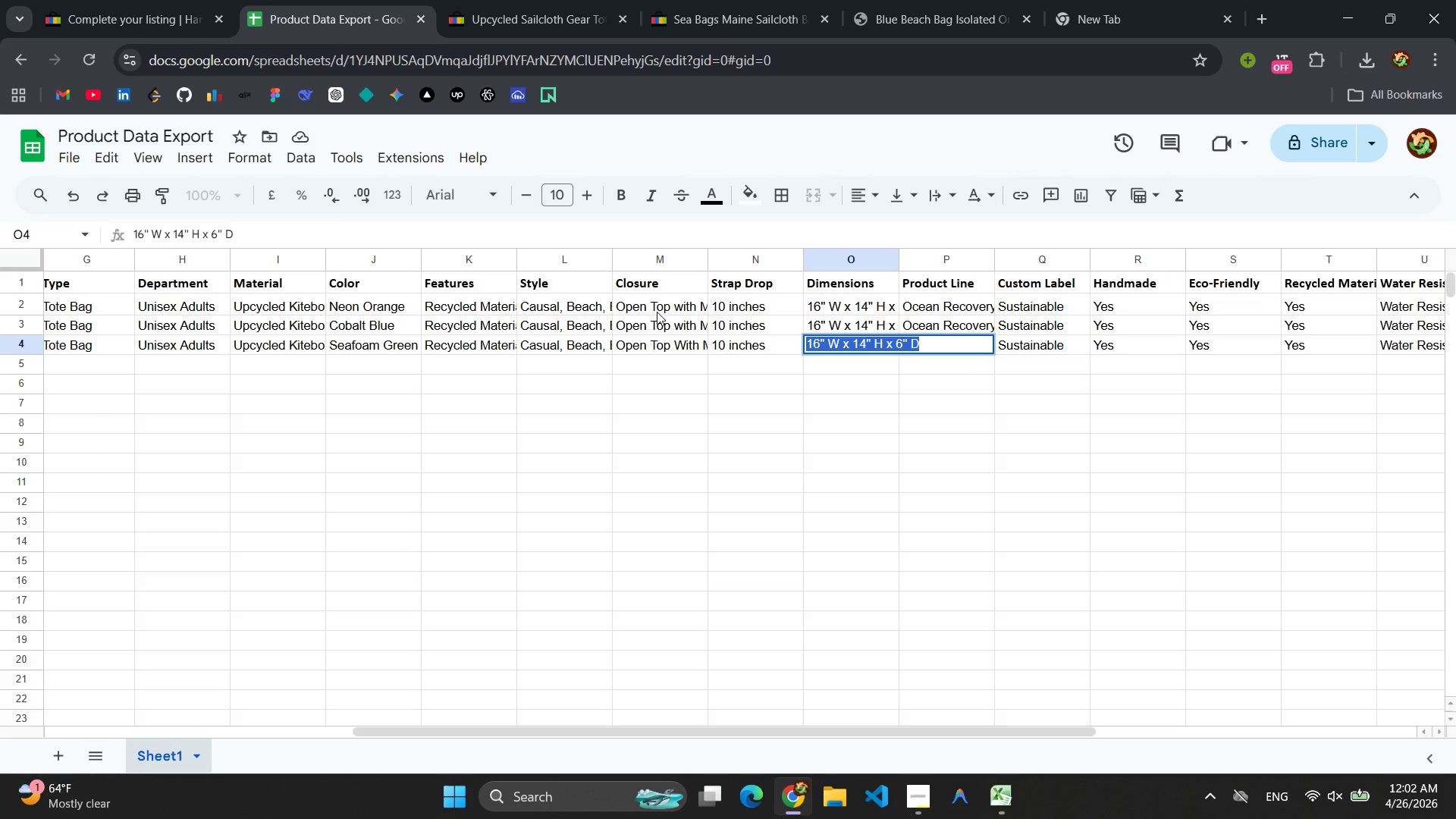 
left_click([360, 346])
 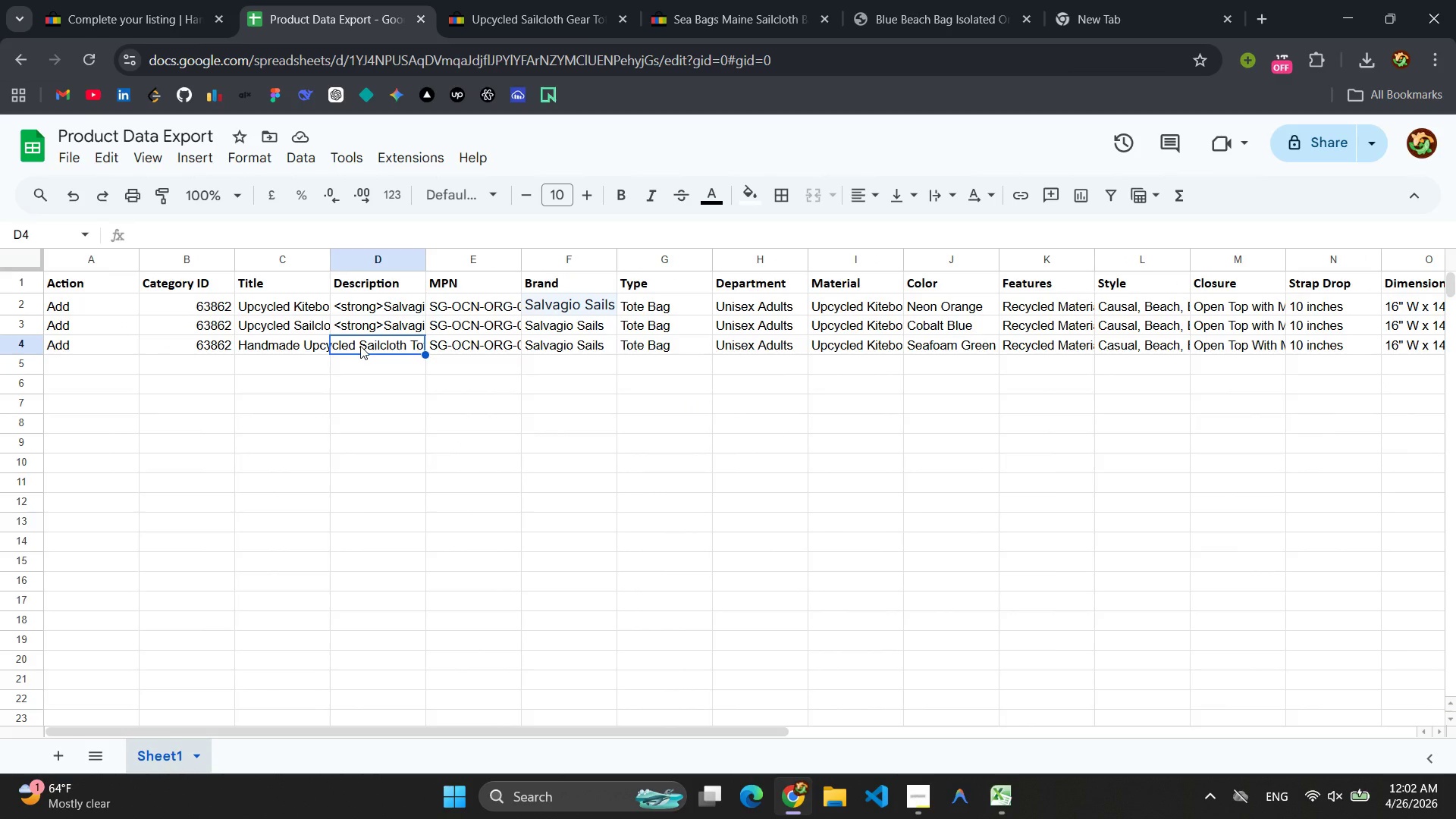 
key(Control+V)
 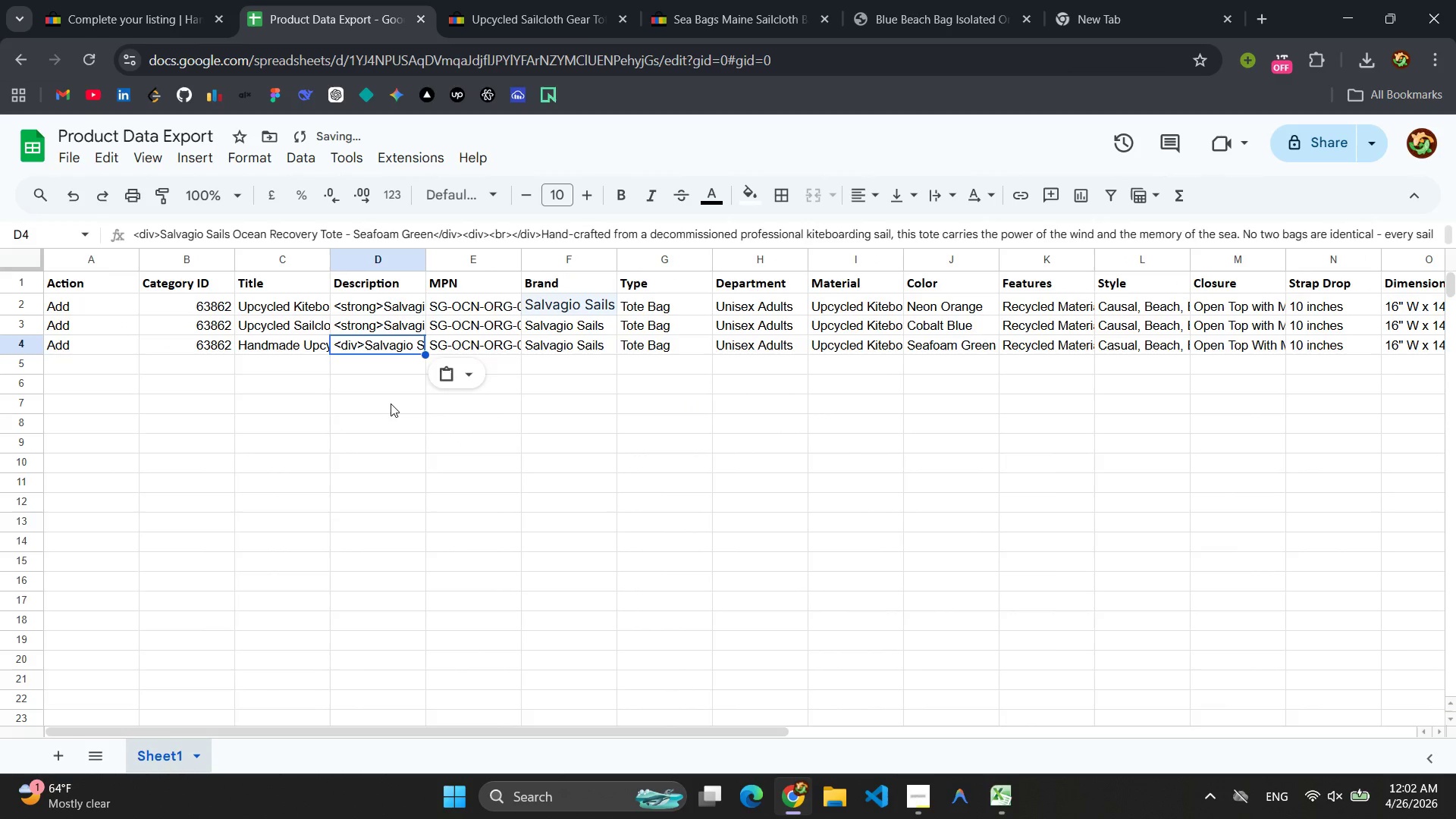 
left_click([388, 408])
 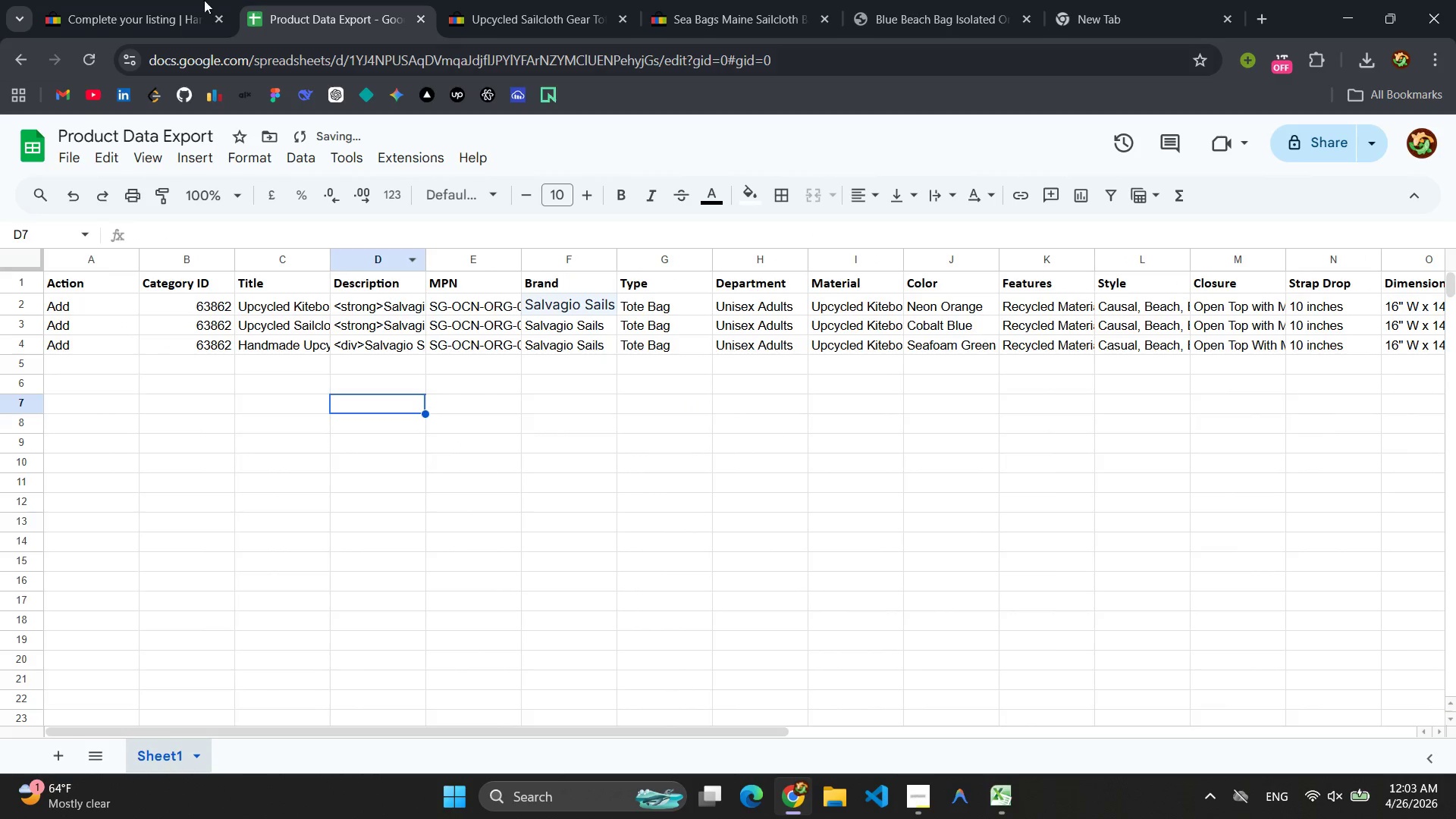 
left_click([152, 0])
 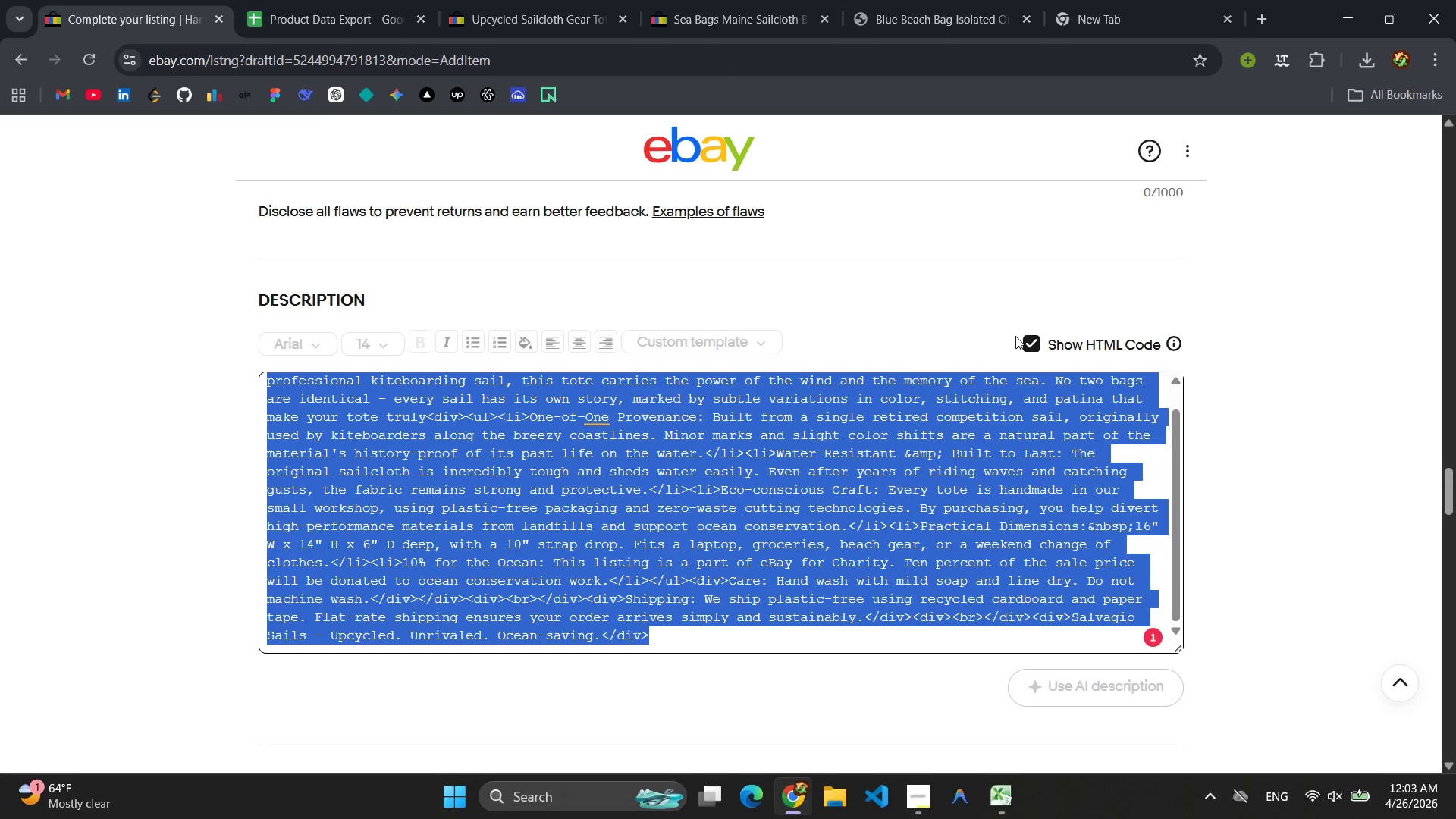 
left_click([1031, 344])
 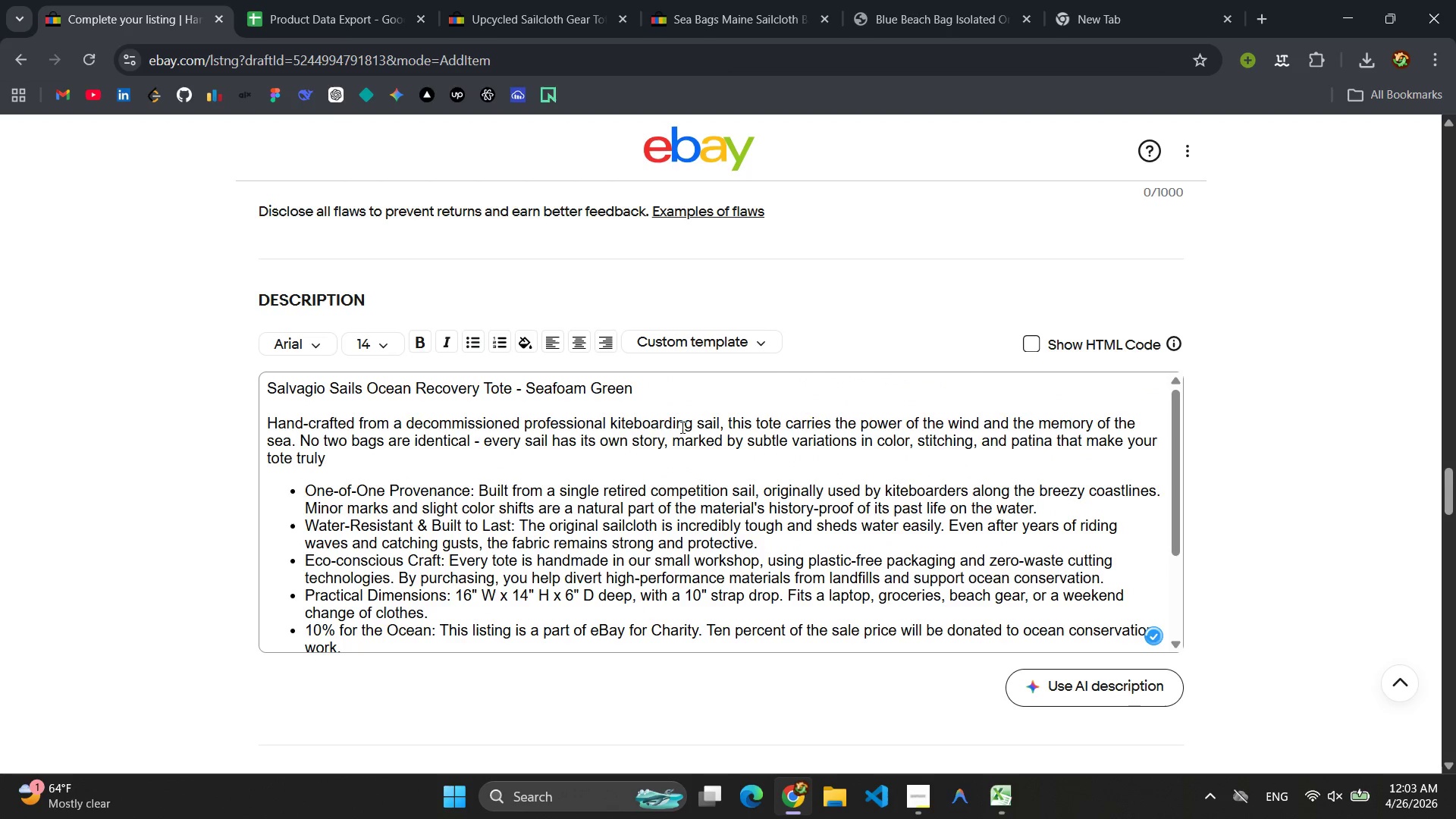 
scroll: coordinate [673, 431], scroll_direction: down, amount: 2.0
 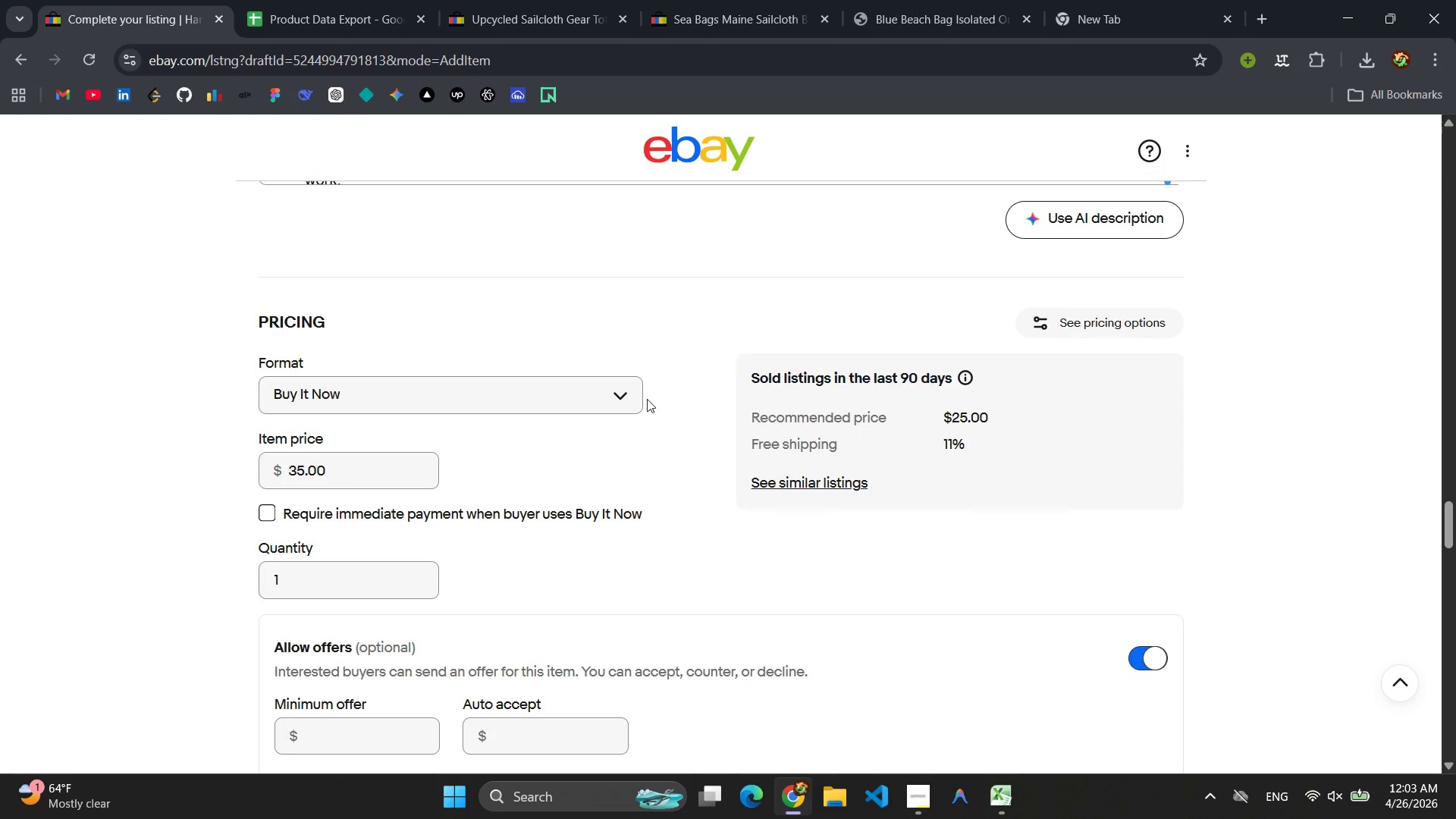 
left_click([607, 380])
 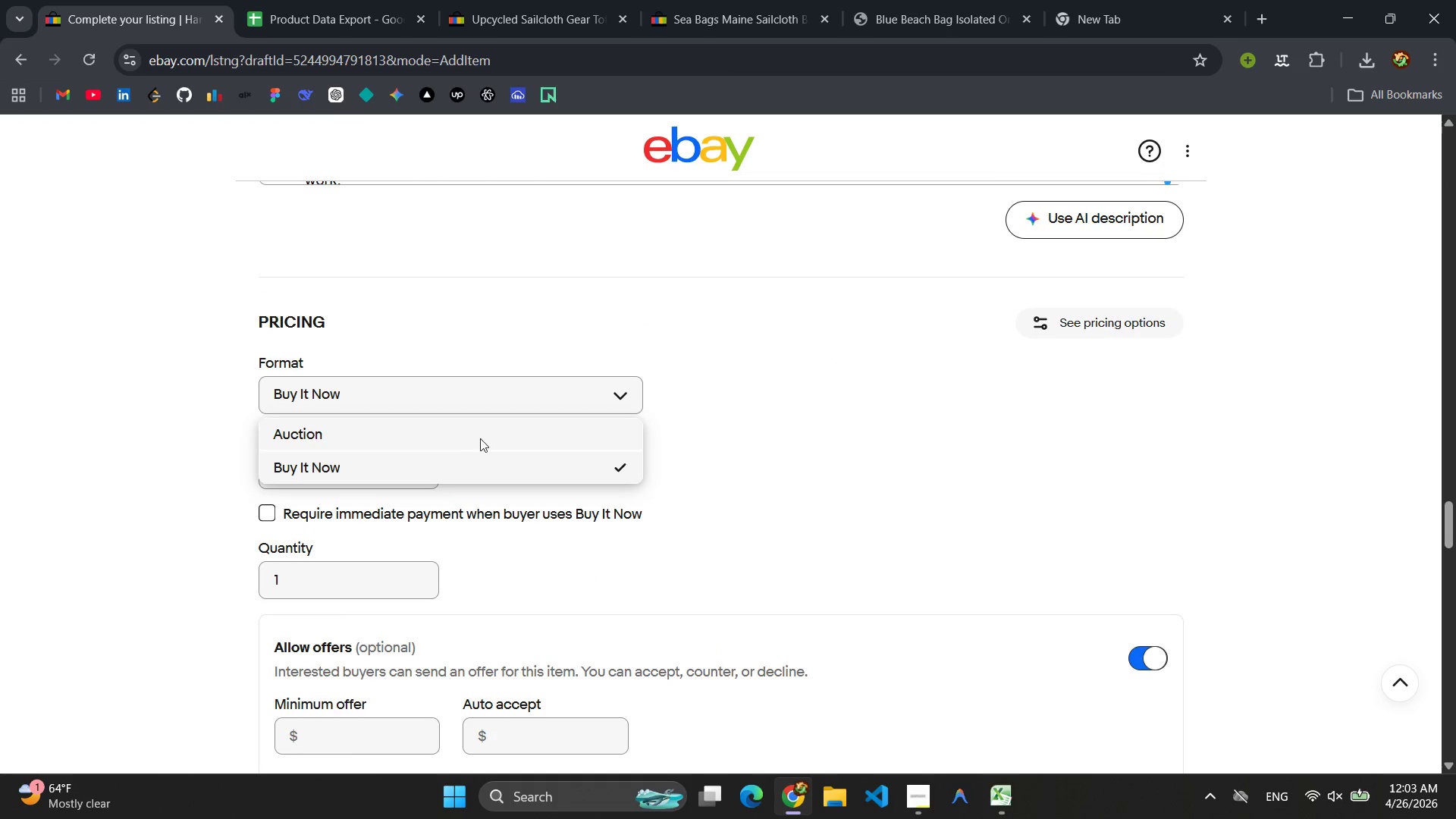 
left_click([441, 457])
 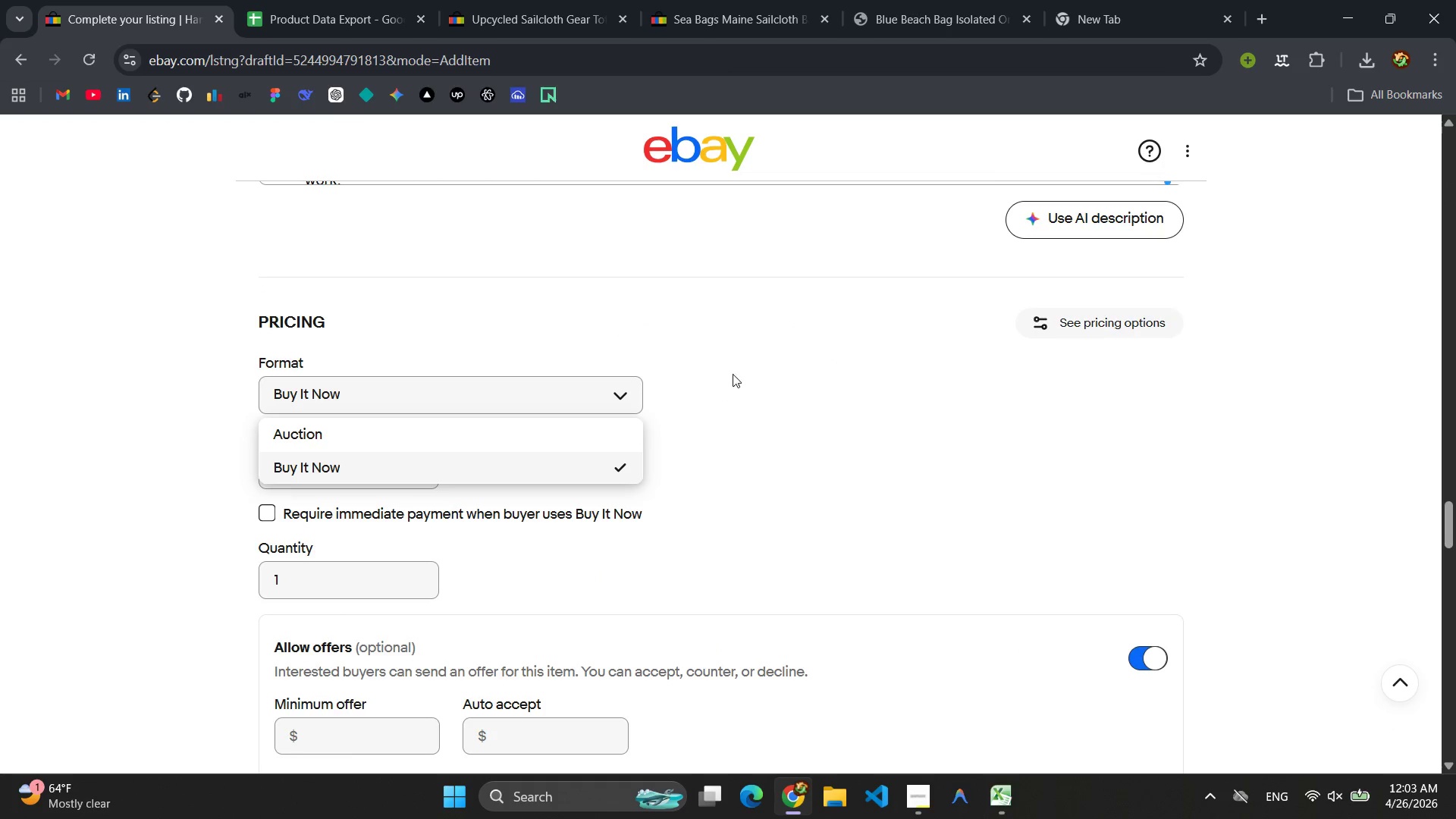 
left_click([786, 319])
 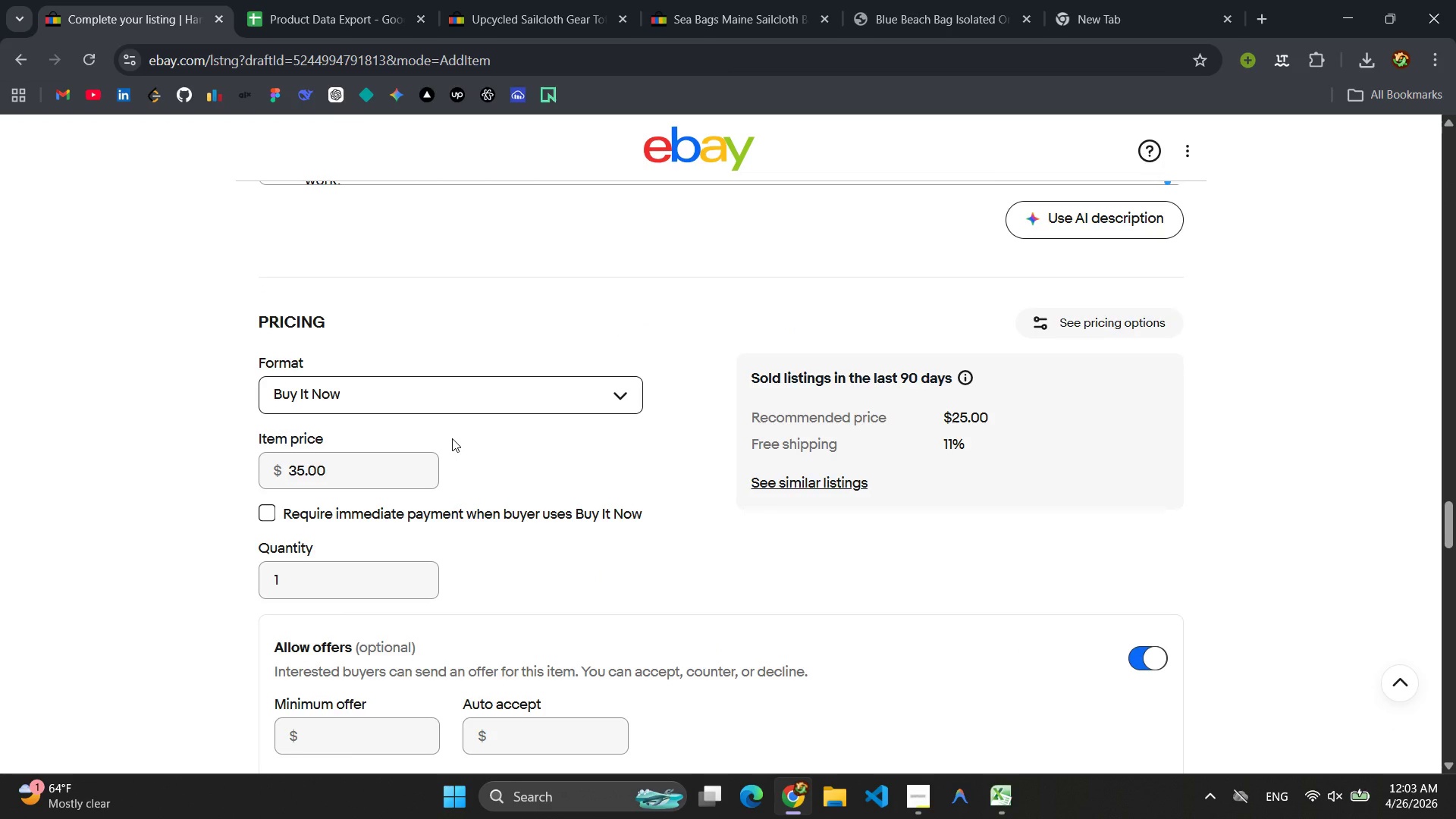 
left_click([793, 495])
 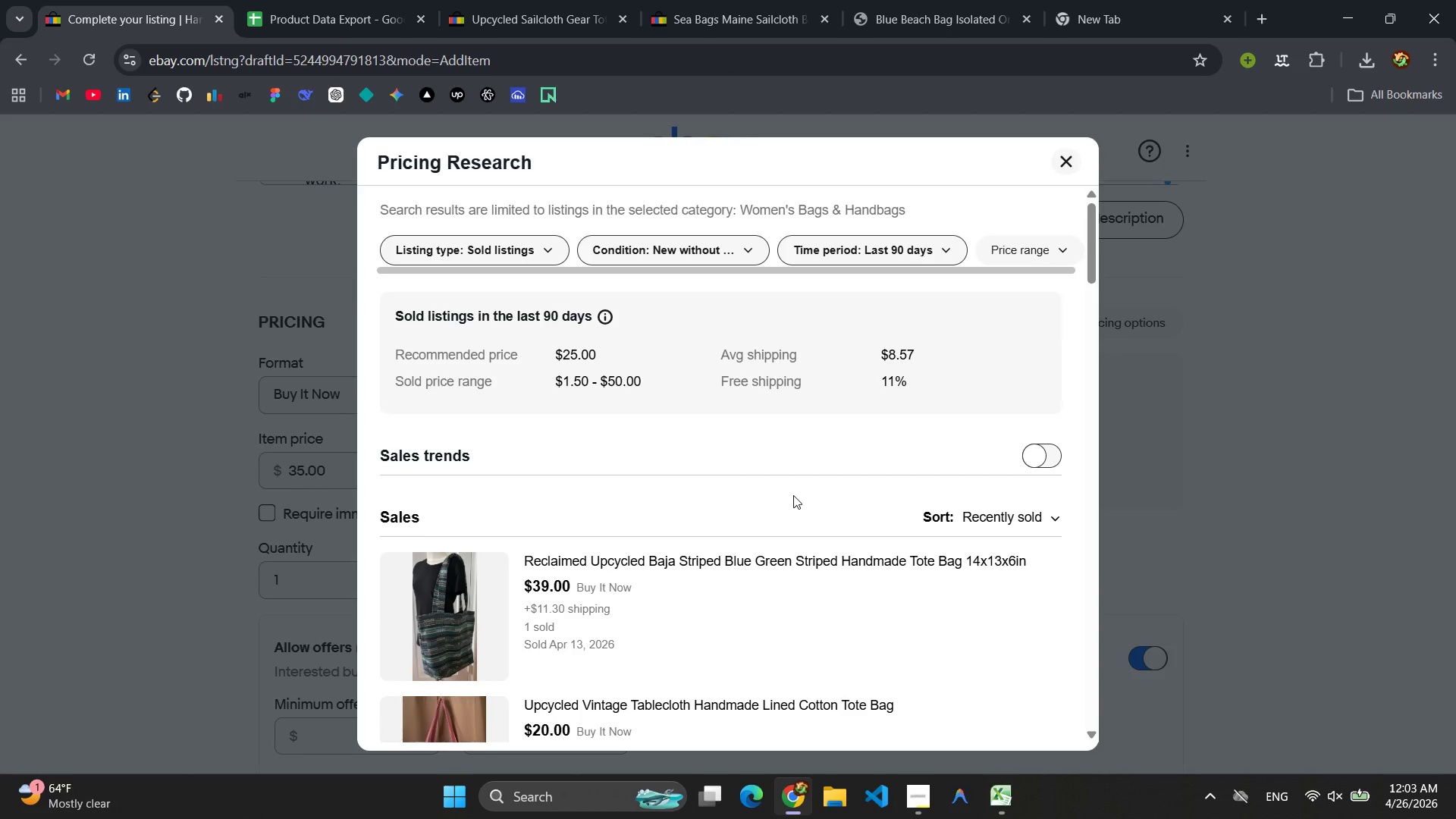 
scroll: coordinate [793, 495], scroll_direction: down, amount: 3.0
 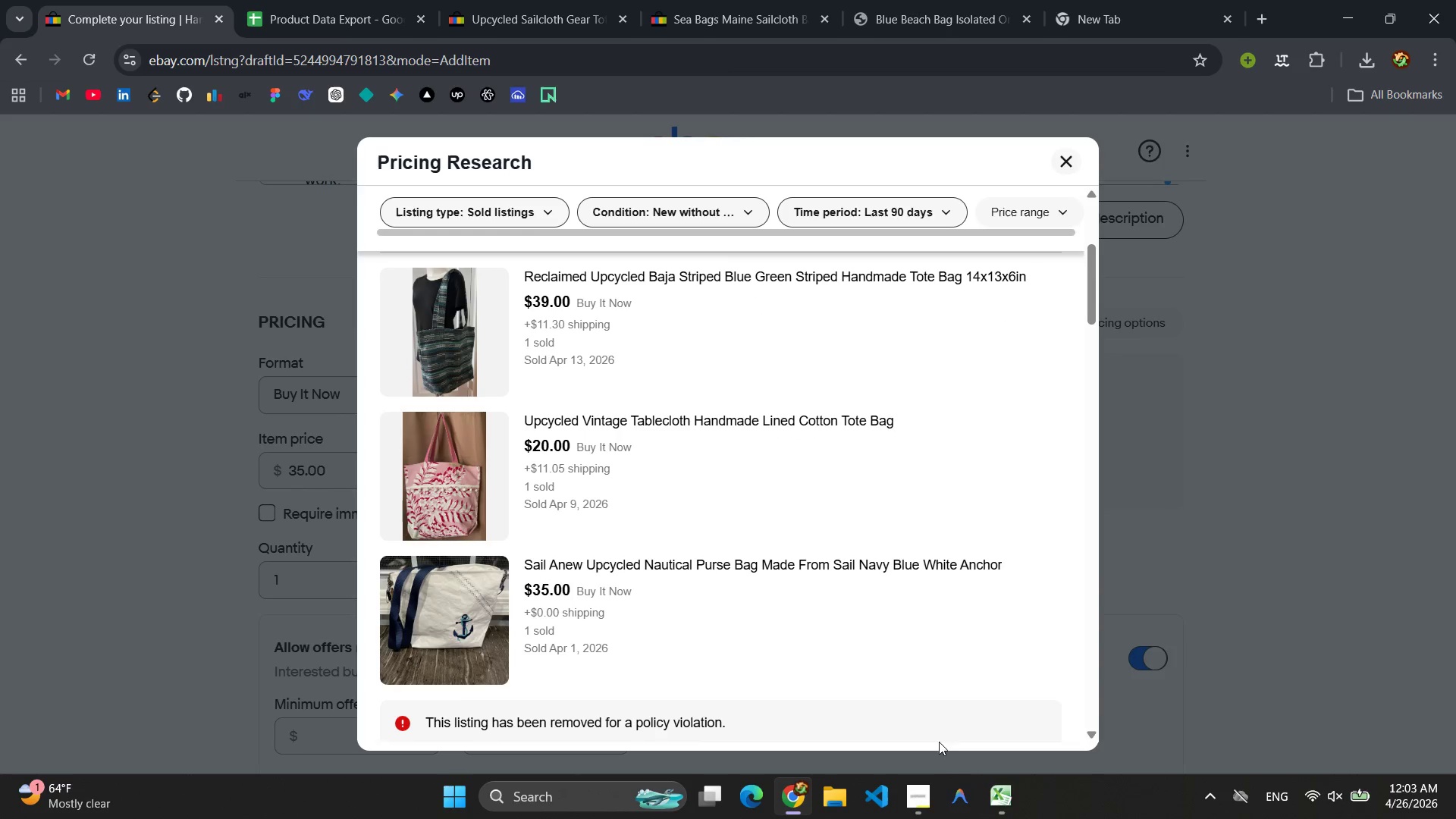 
left_click([922, 807])